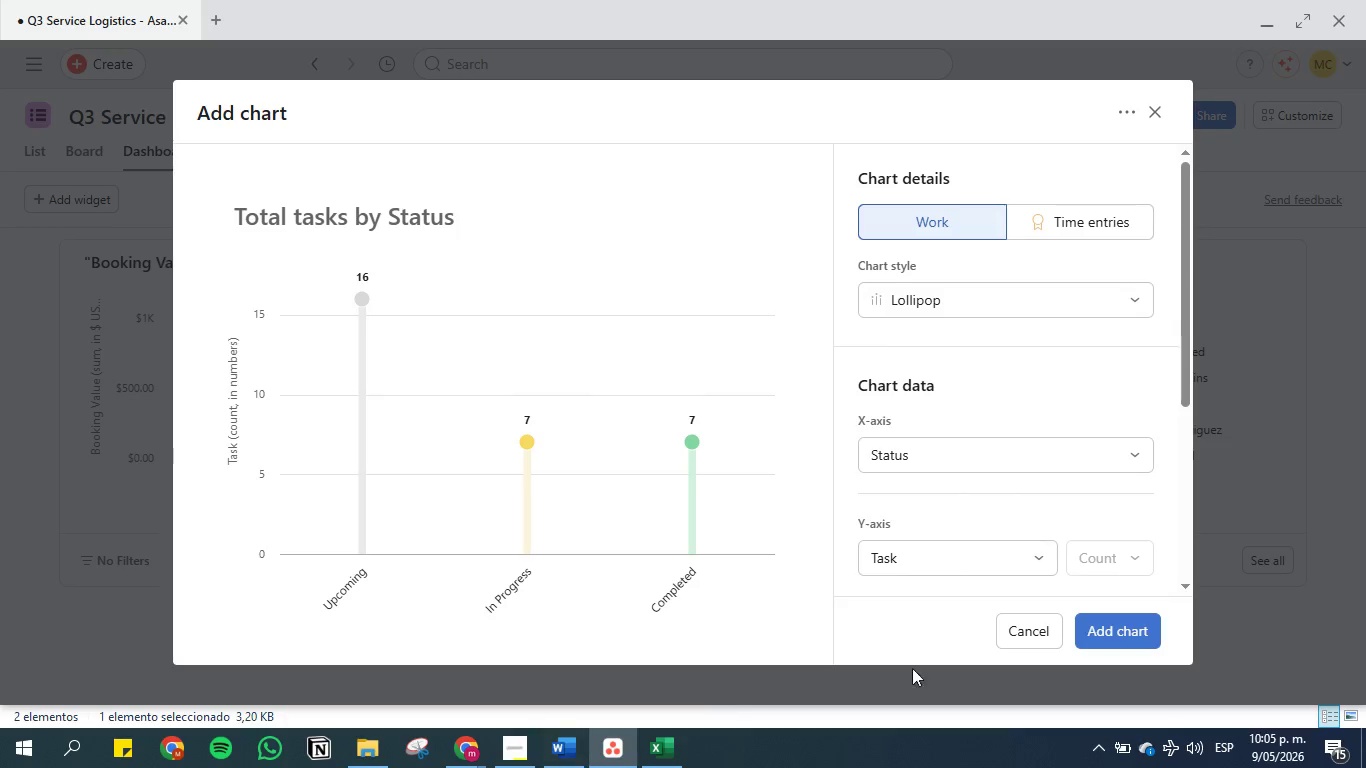 
wait(6.16)
 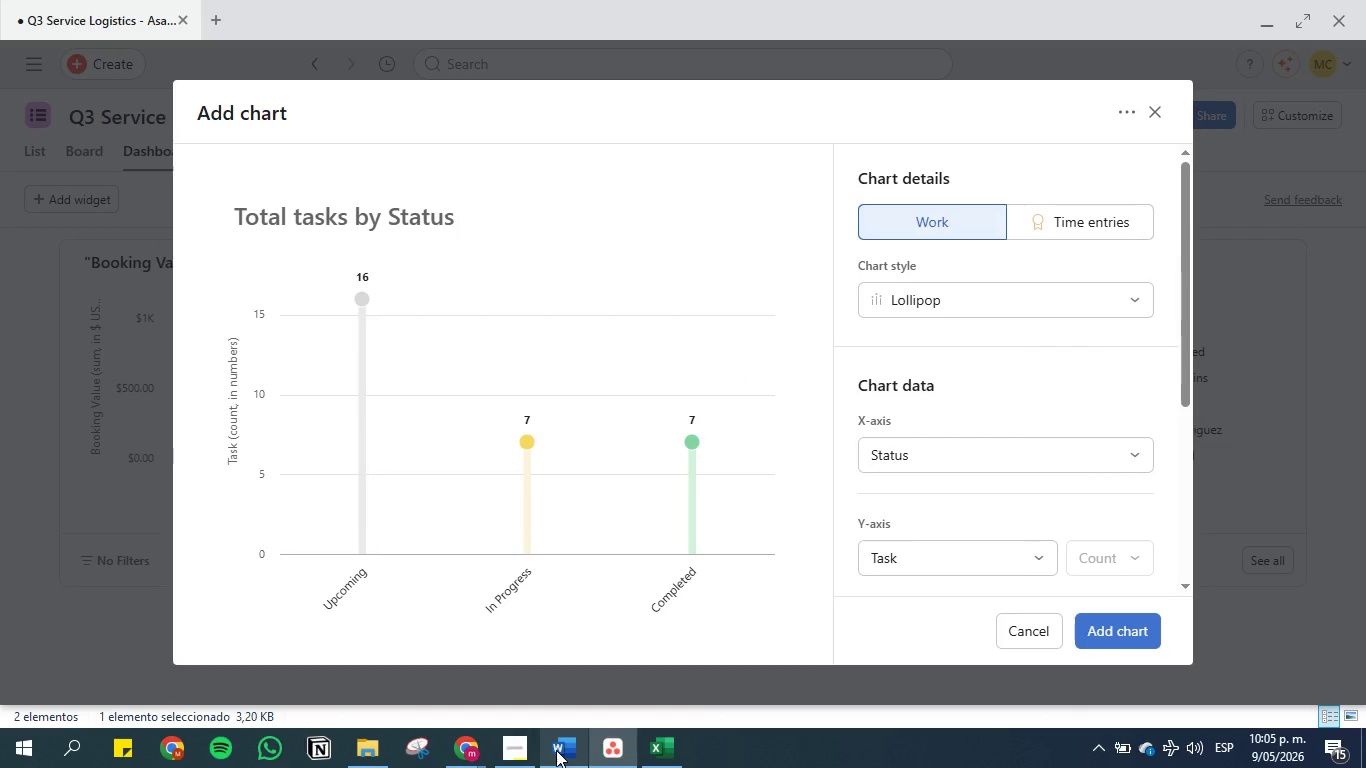 
left_click([556, 764])
 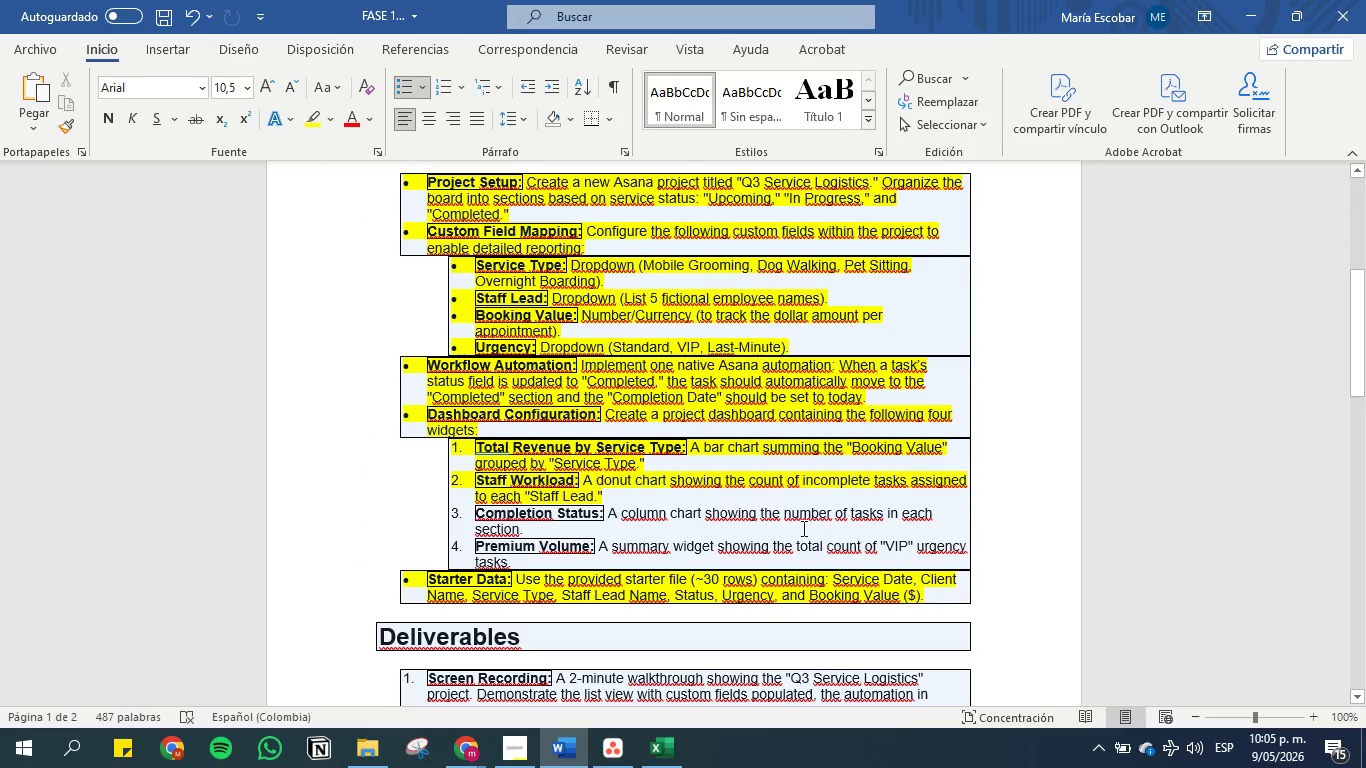 
left_click_drag(start_coordinate=[781, 514], to_coordinate=[946, 525])
 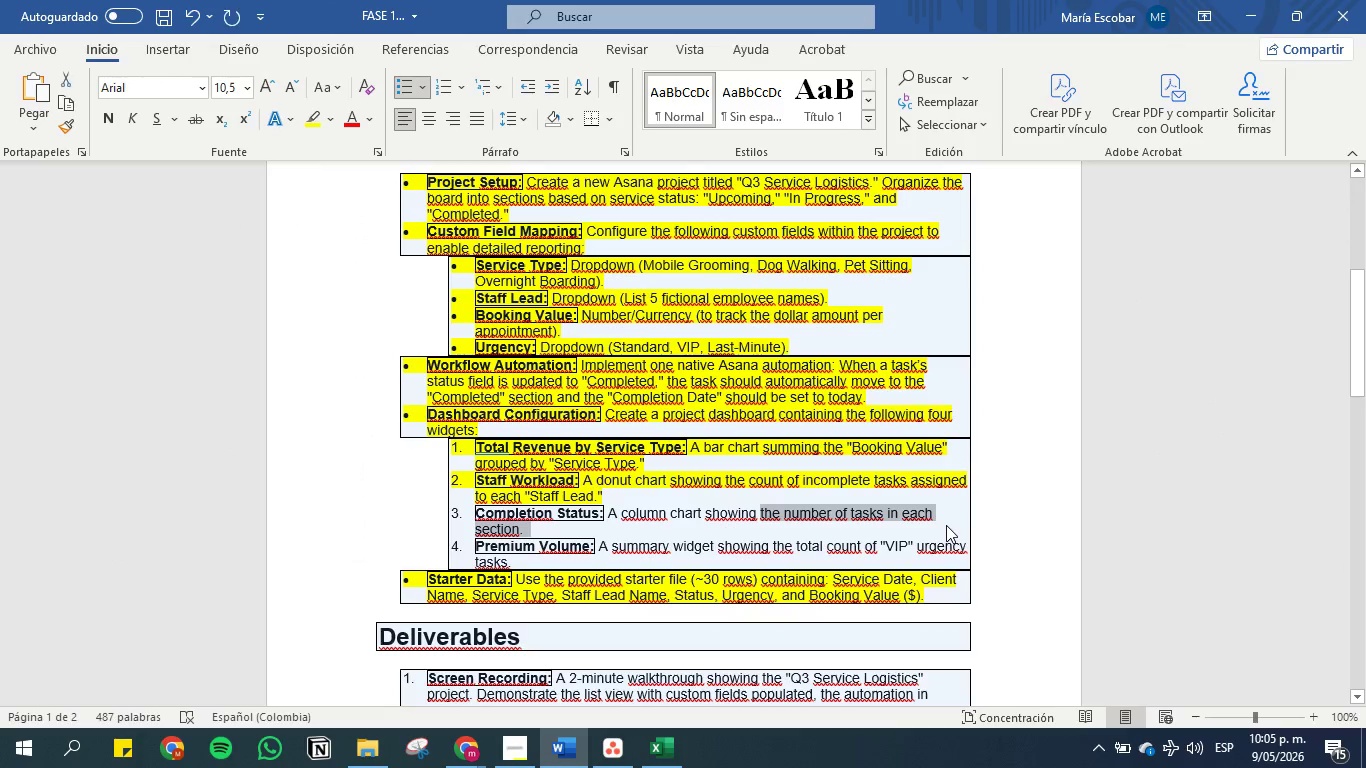 
key(Control+C)
 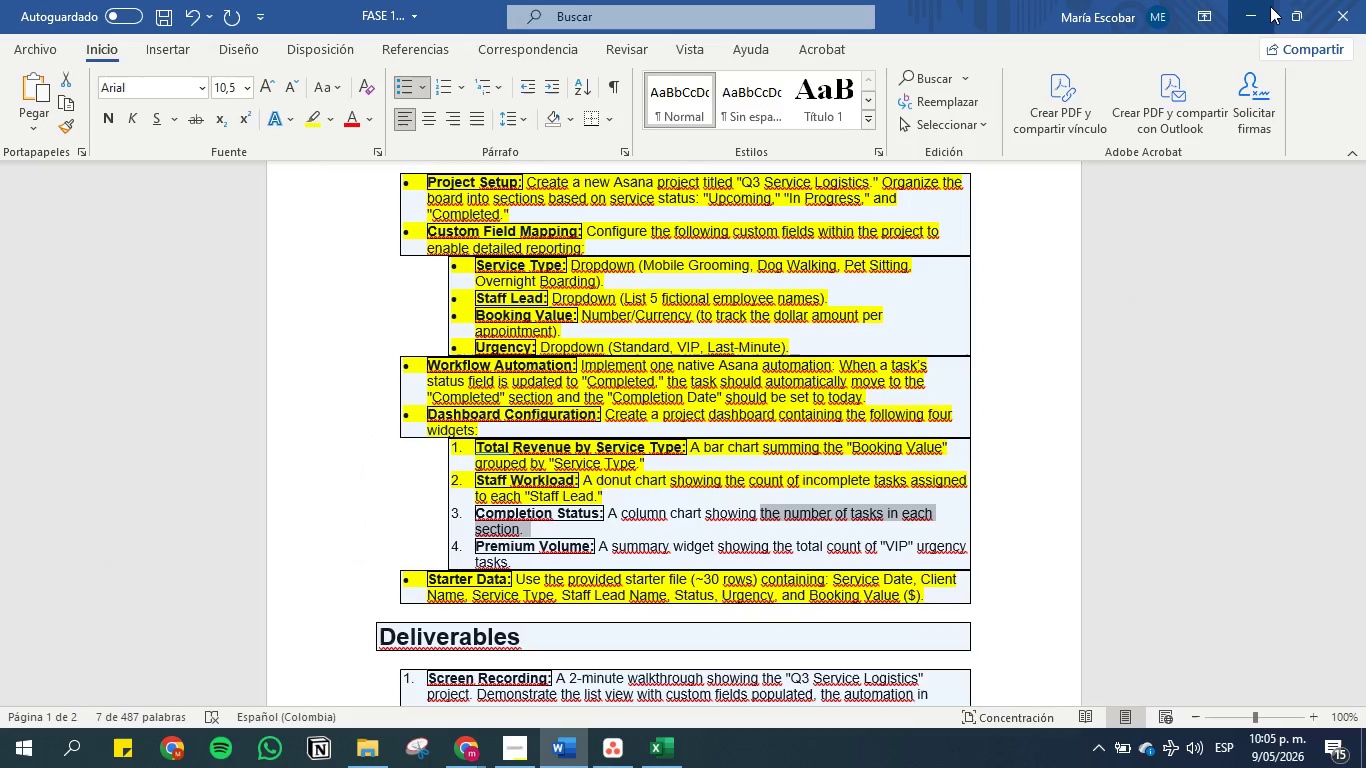 
left_click([1256, 6])
 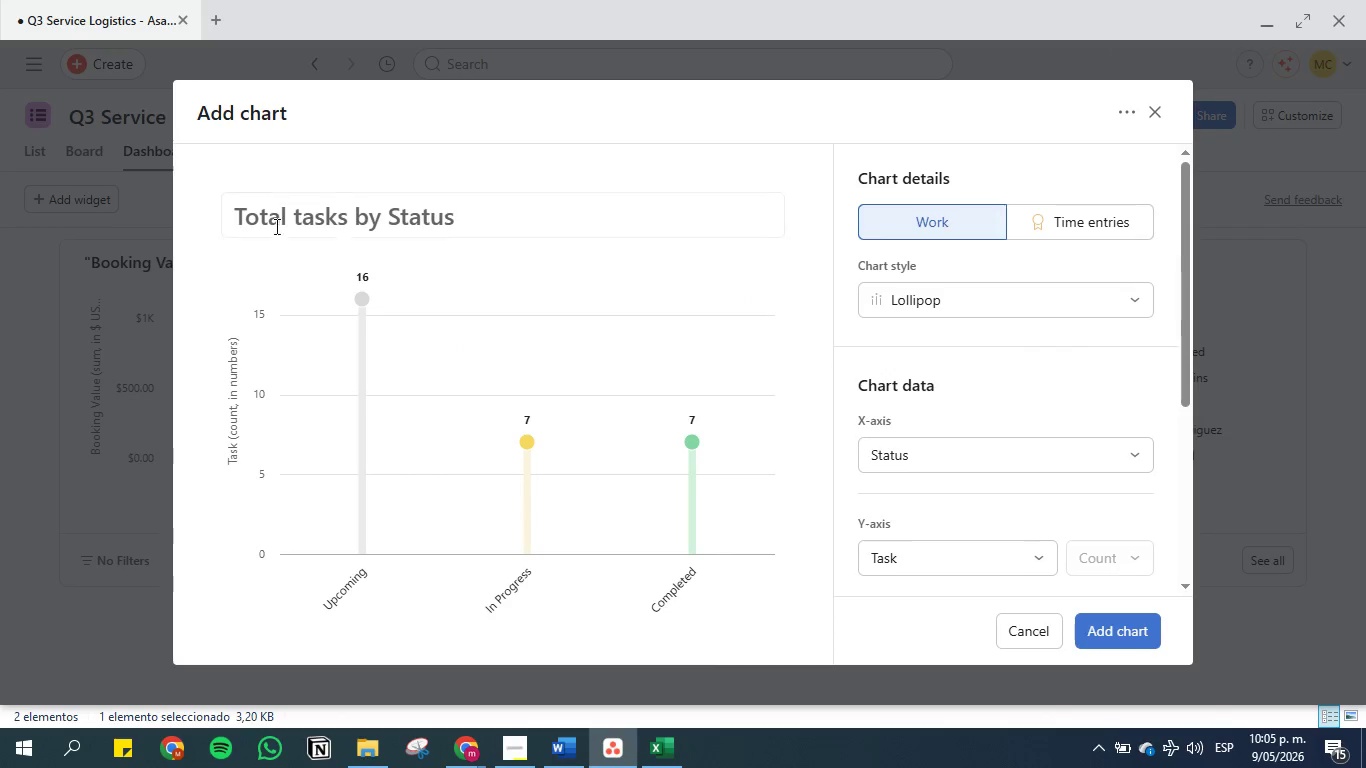 
left_click([336, 214])
 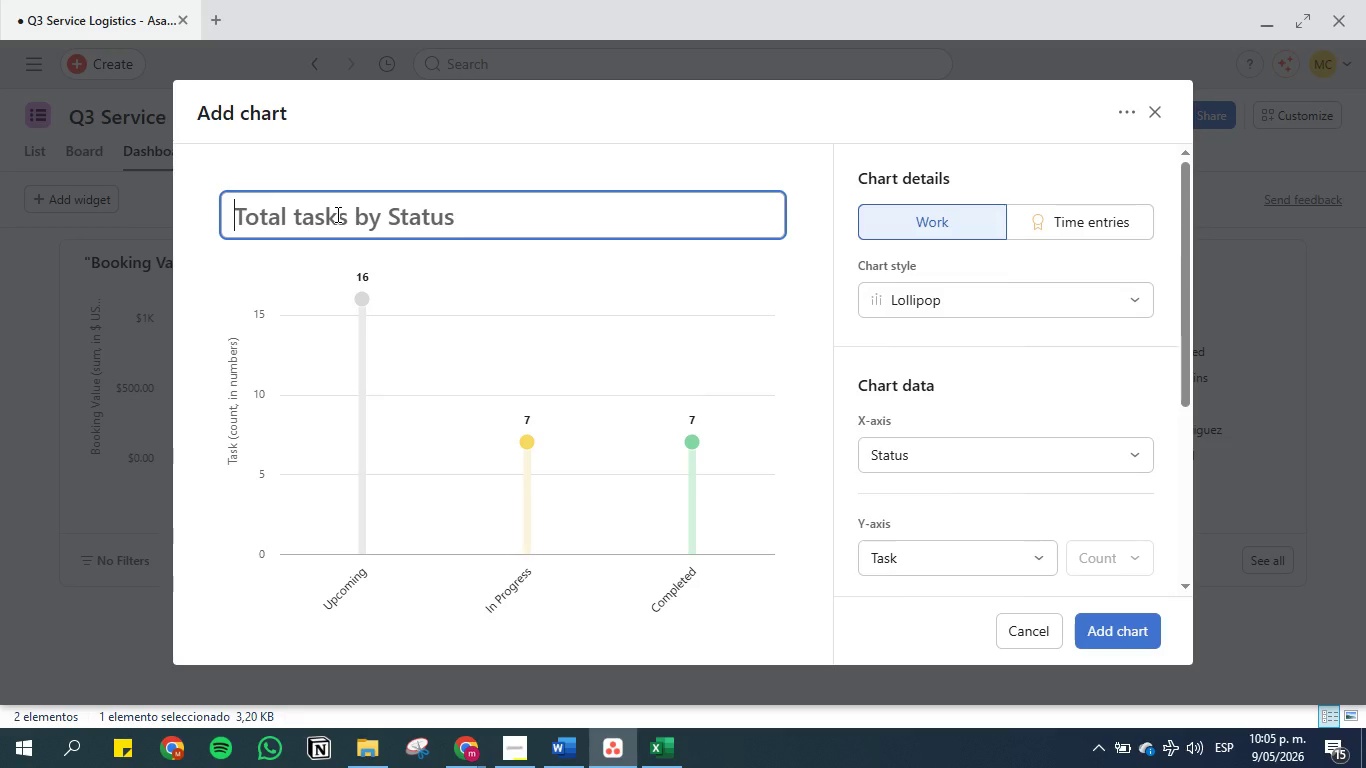 
key(Control+V)
 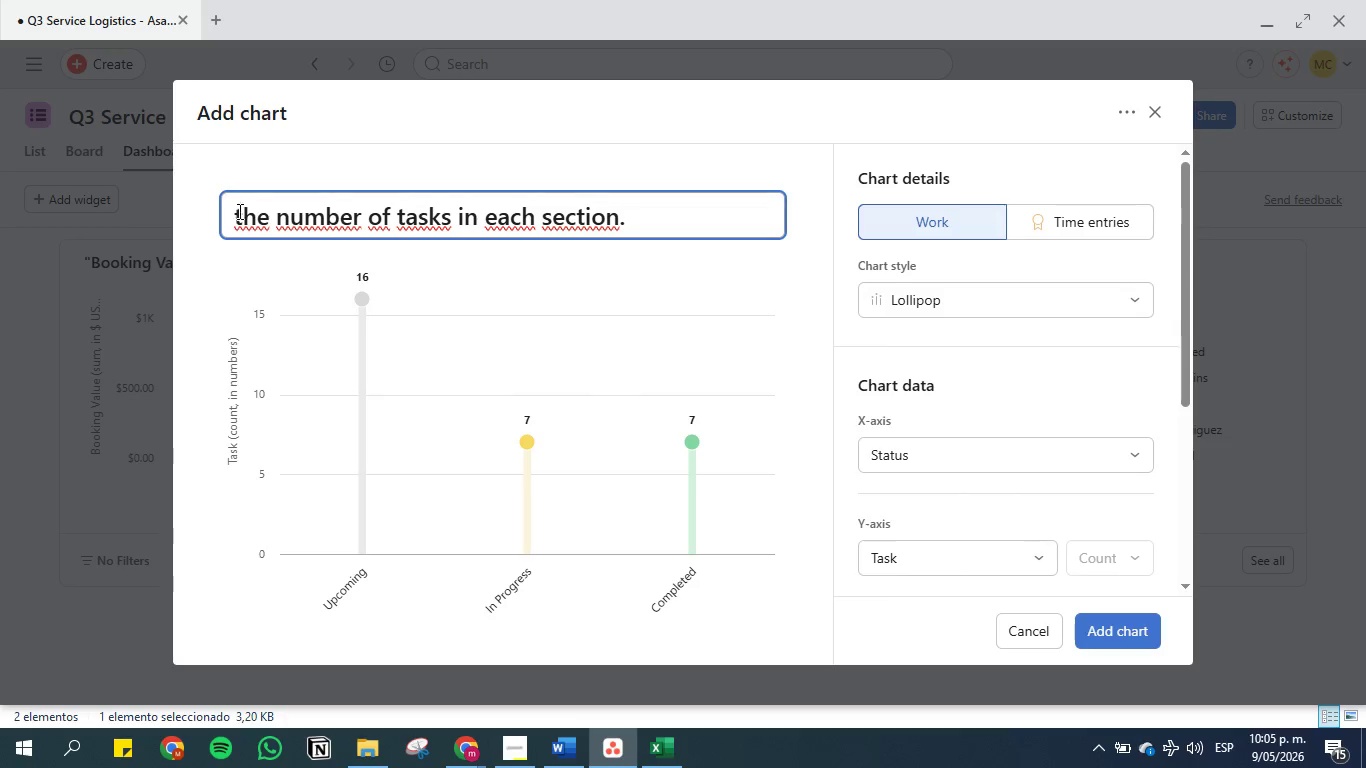 
left_click([244, 216])
 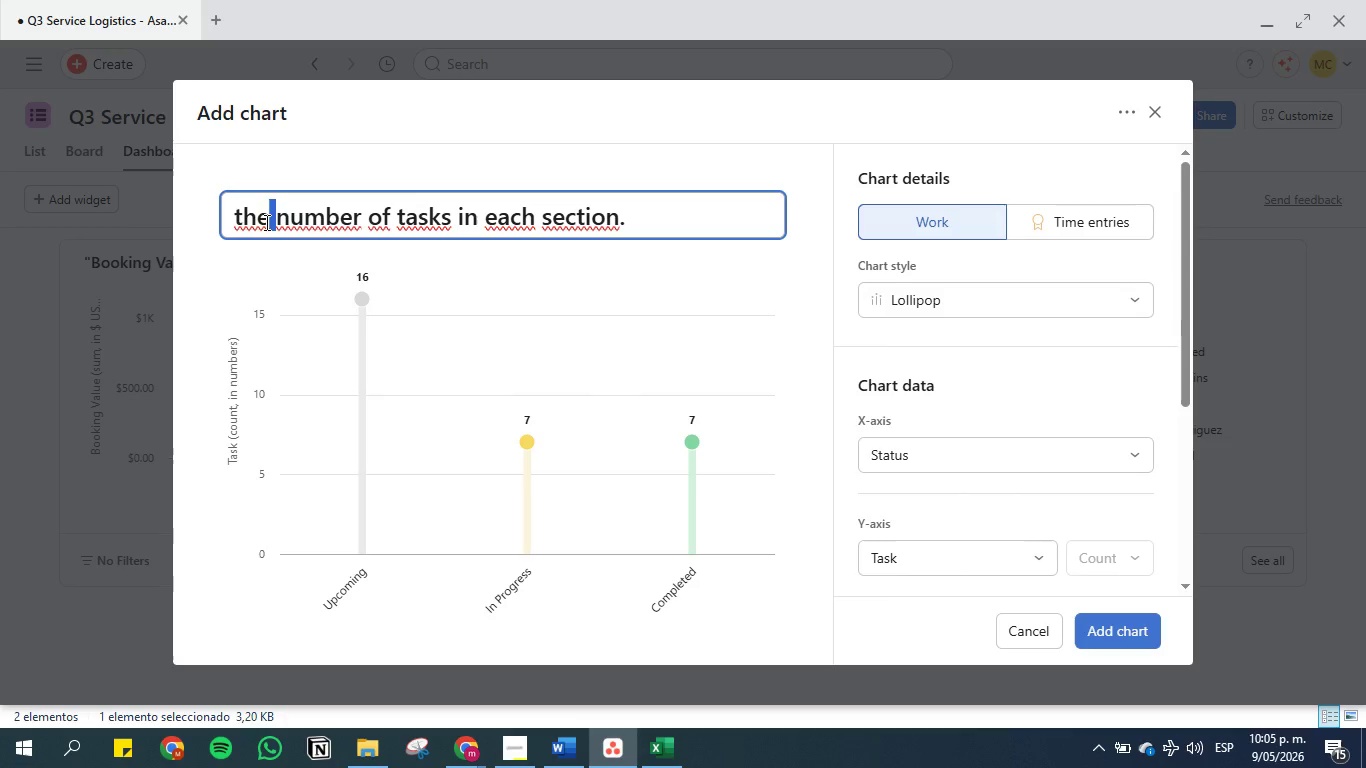 
left_click_drag(start_coordinate=[274, 222], to_coordinate=[177, 218])
 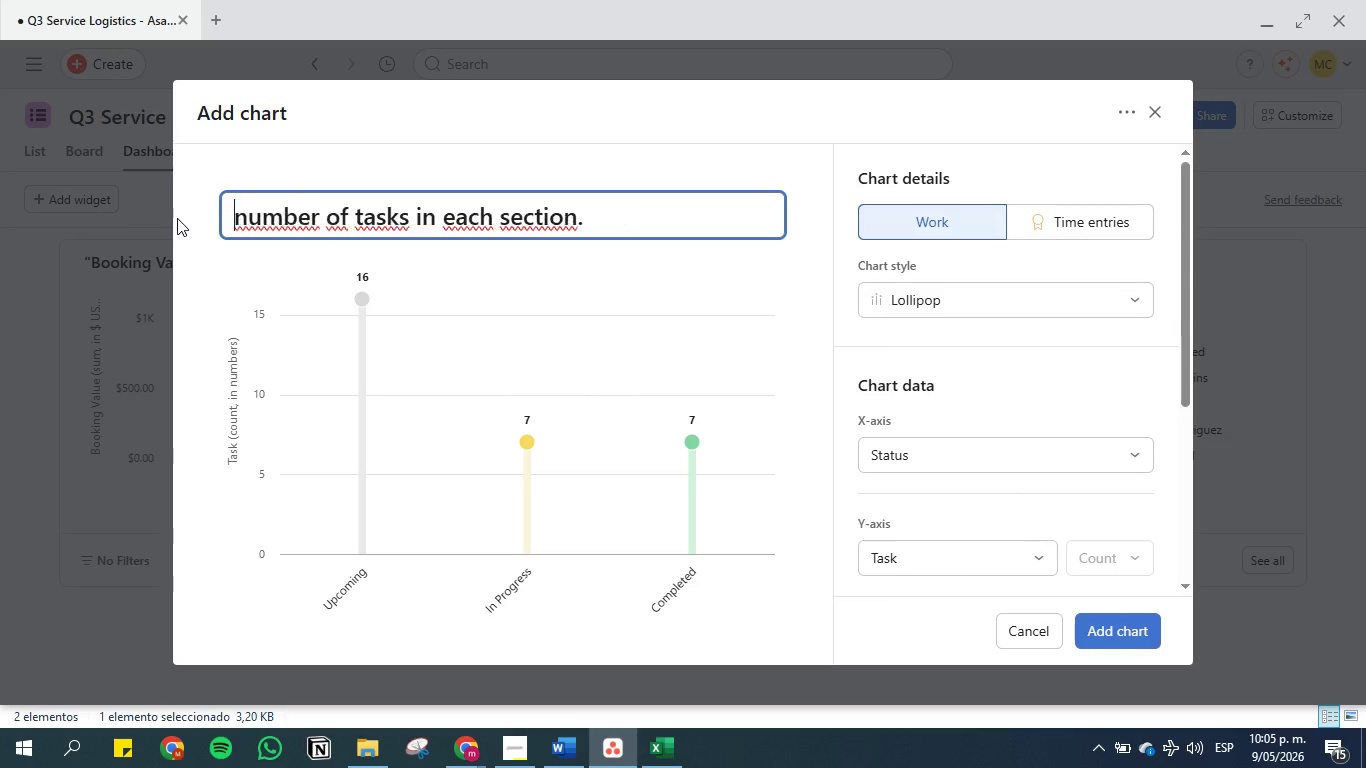 
key(Backspace)
 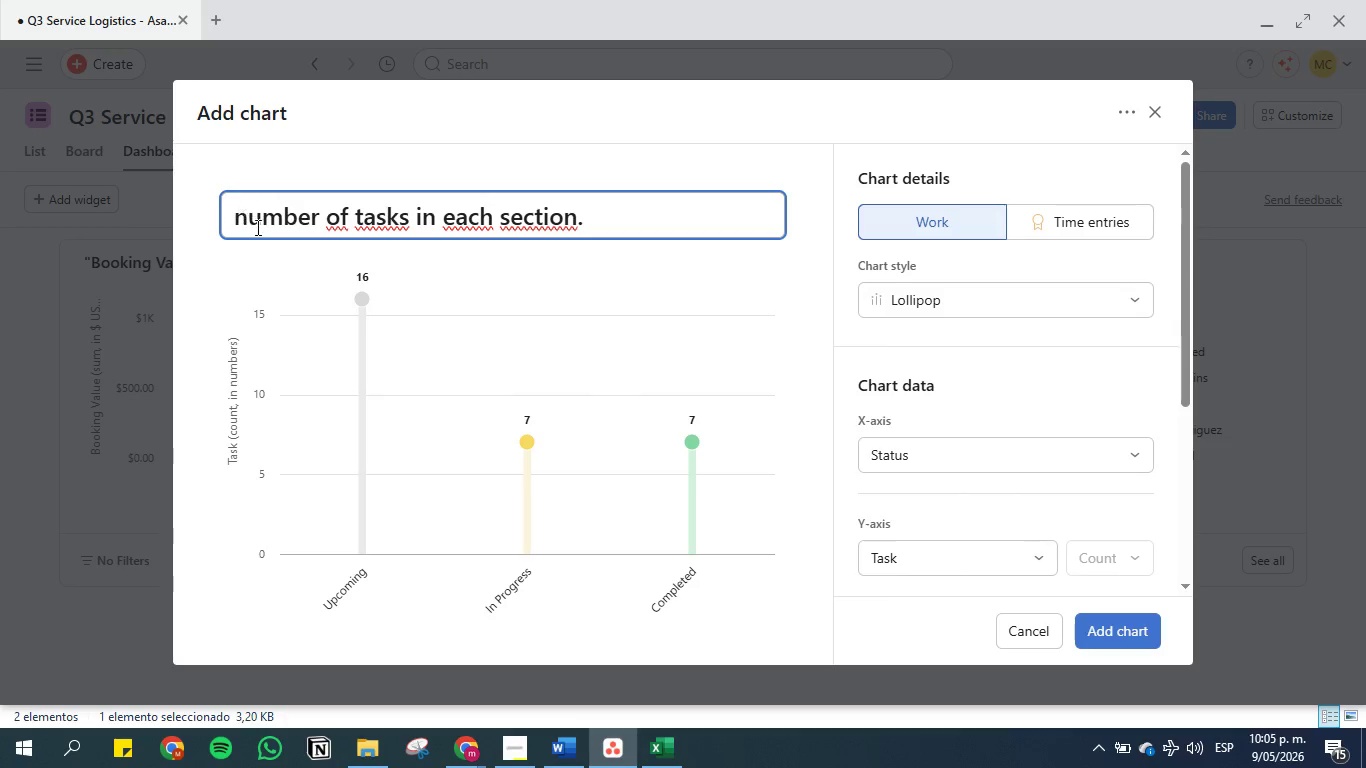 
left_click([245, 219])
 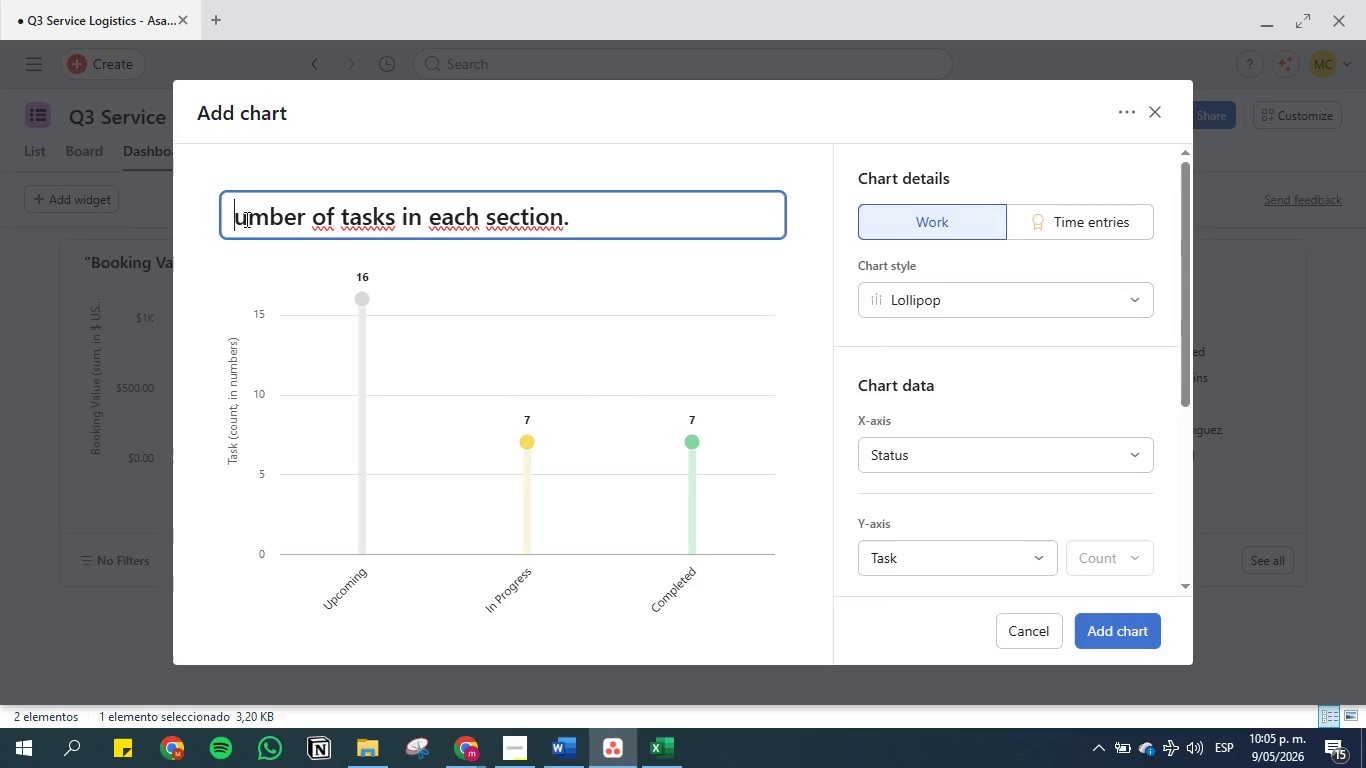 
key(Backspace)
 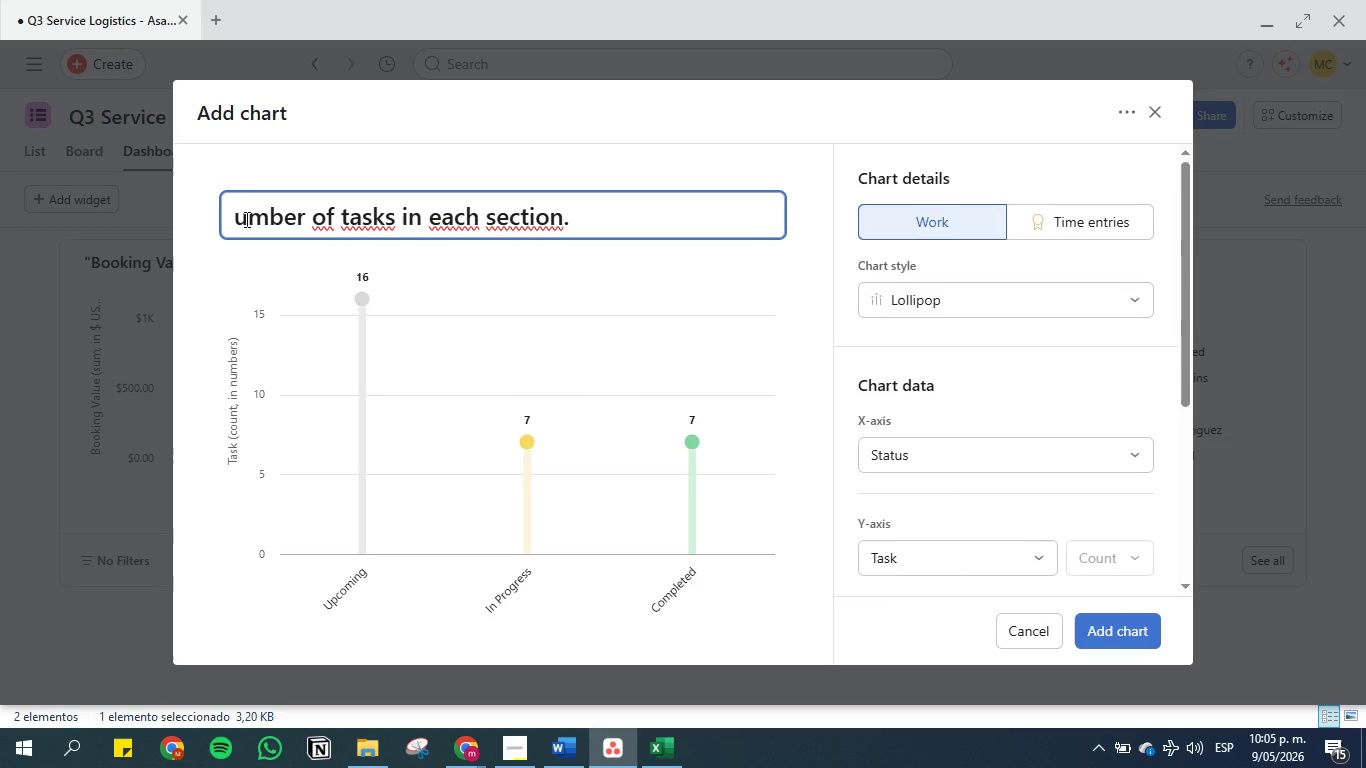 
key(CapsLock)
 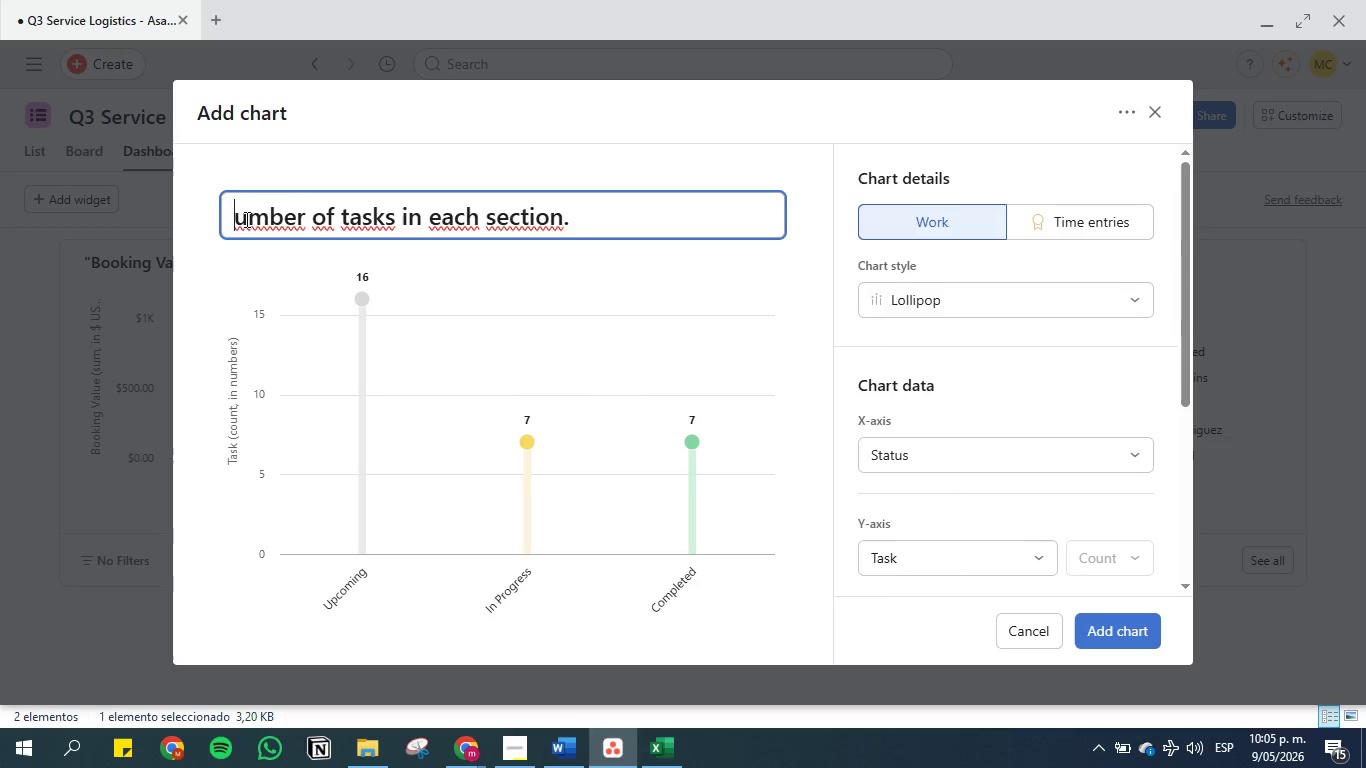 
key(N)
 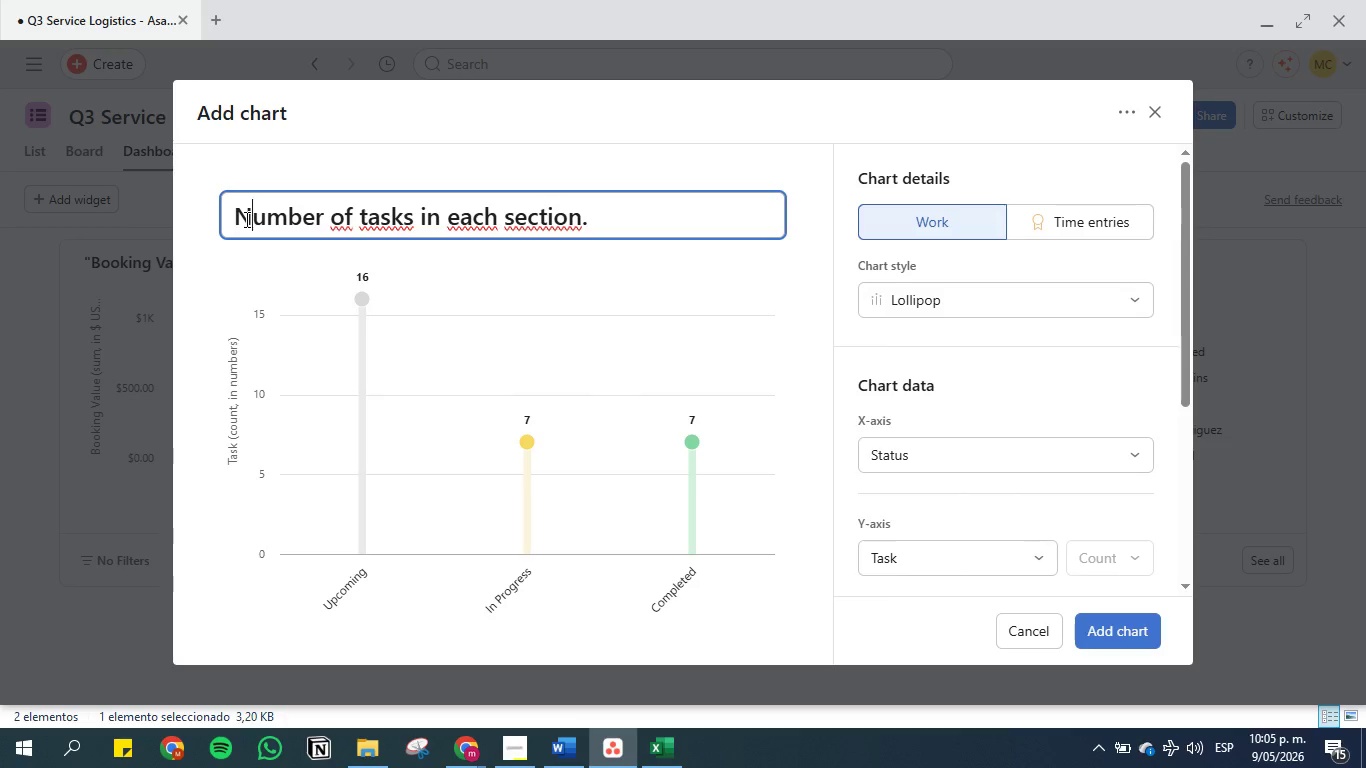 
key(CapsLock)
 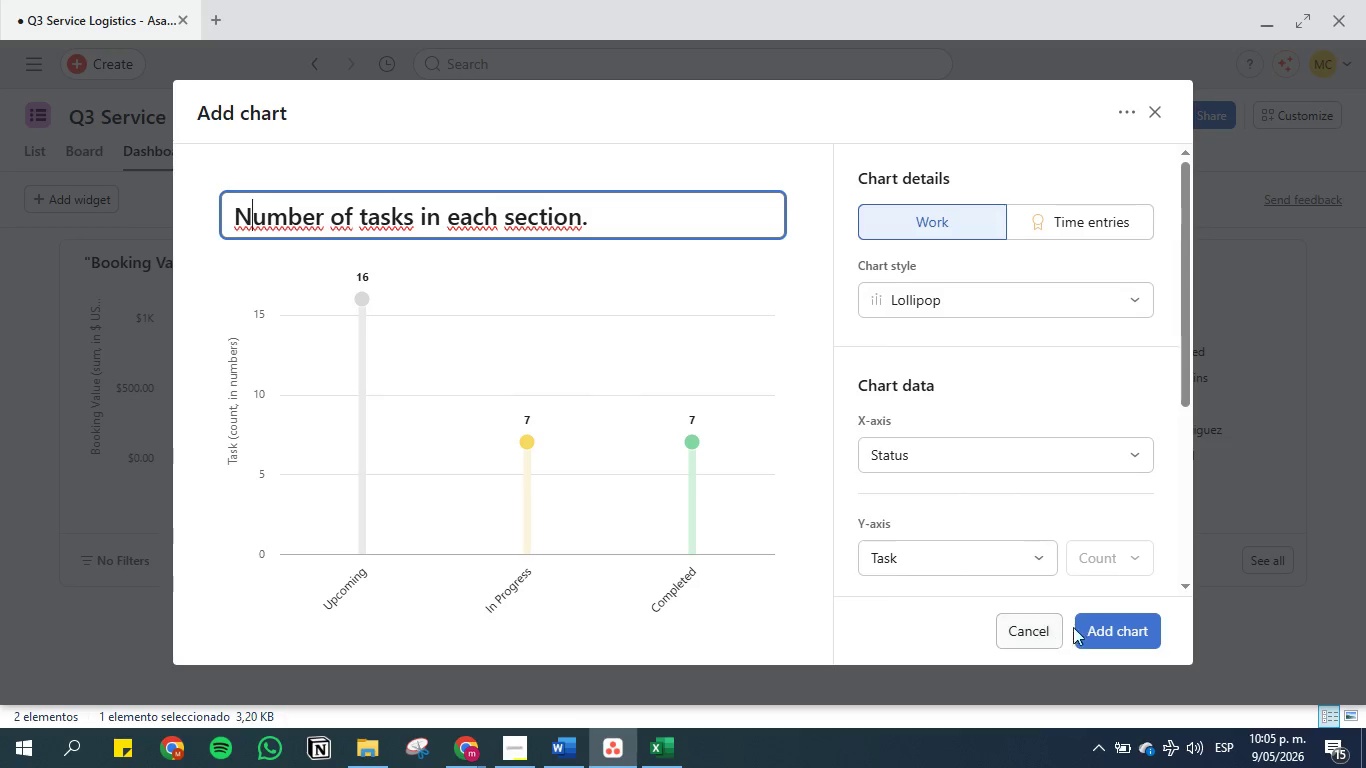 
left_click([1120, 627])
 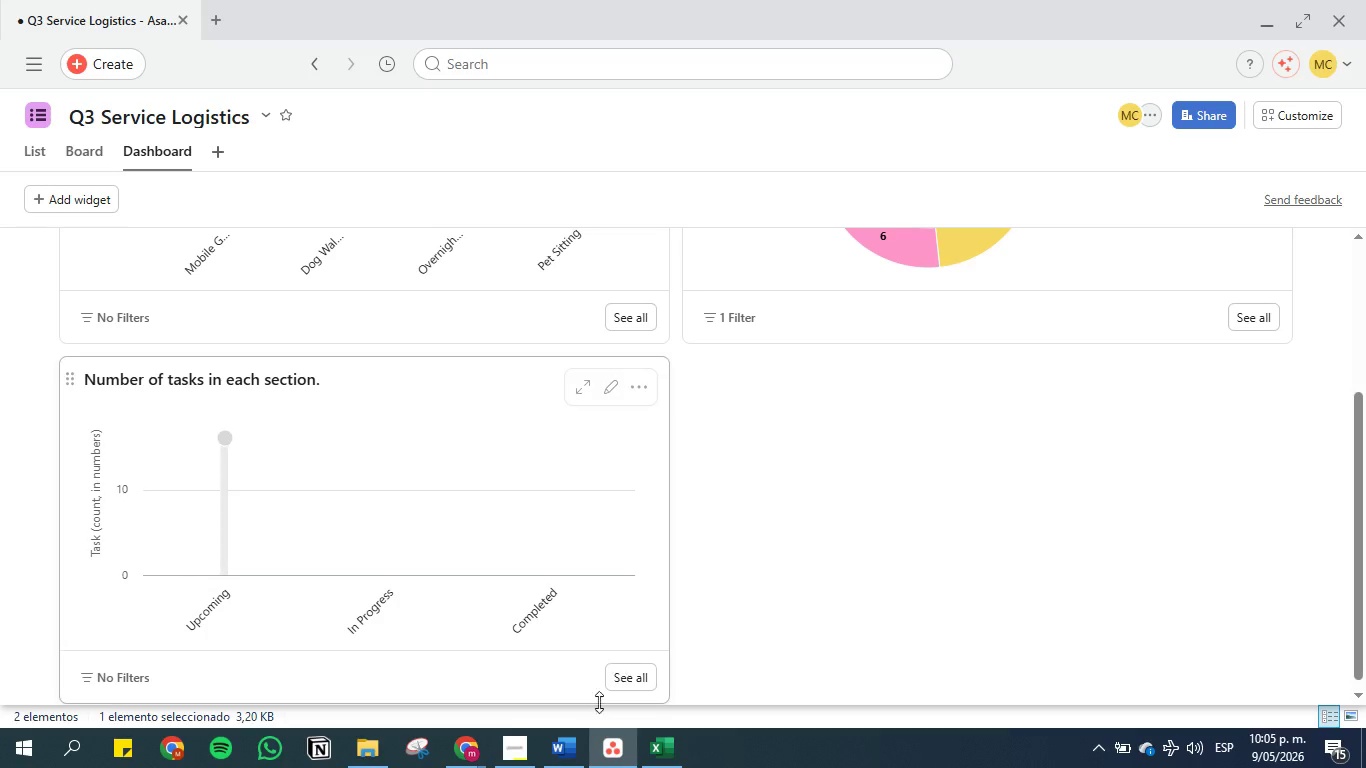 
left_click([571, 748])
 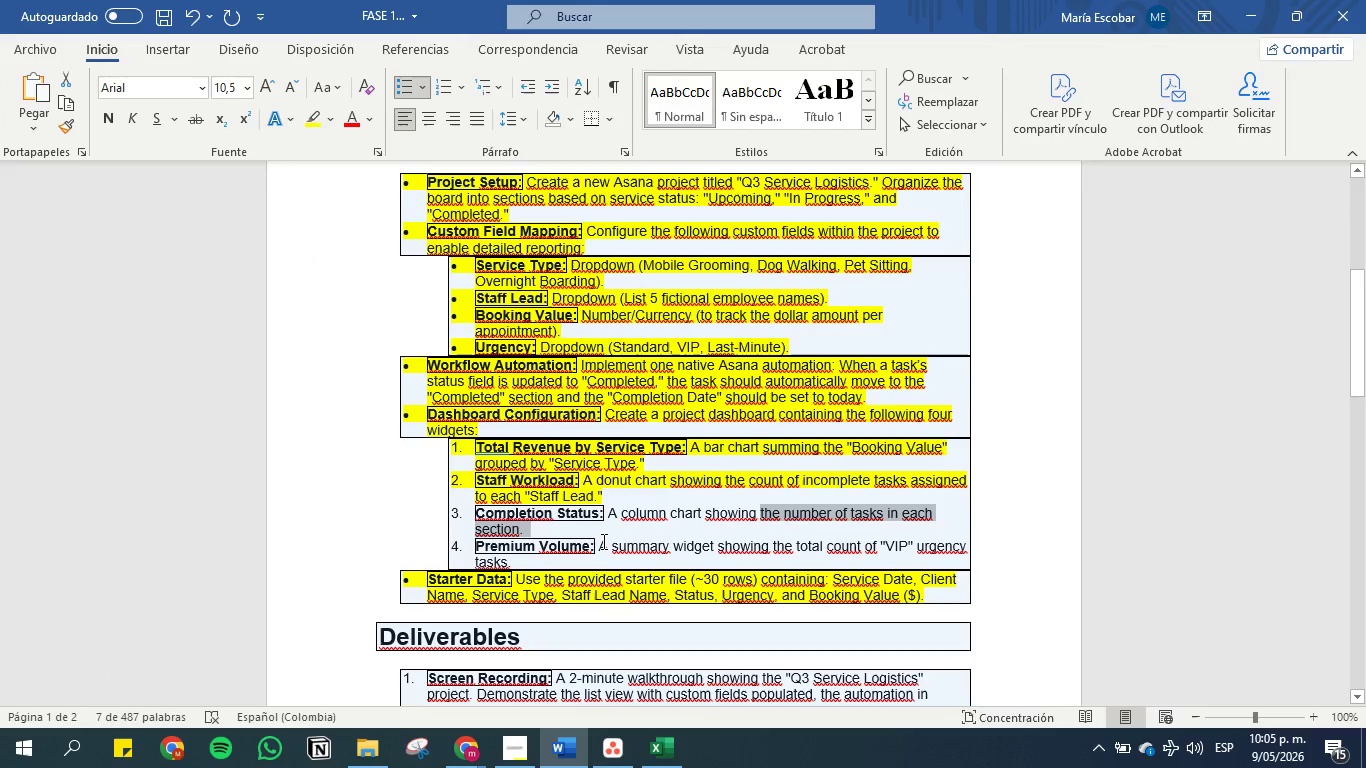 
left_click([580, 517])
 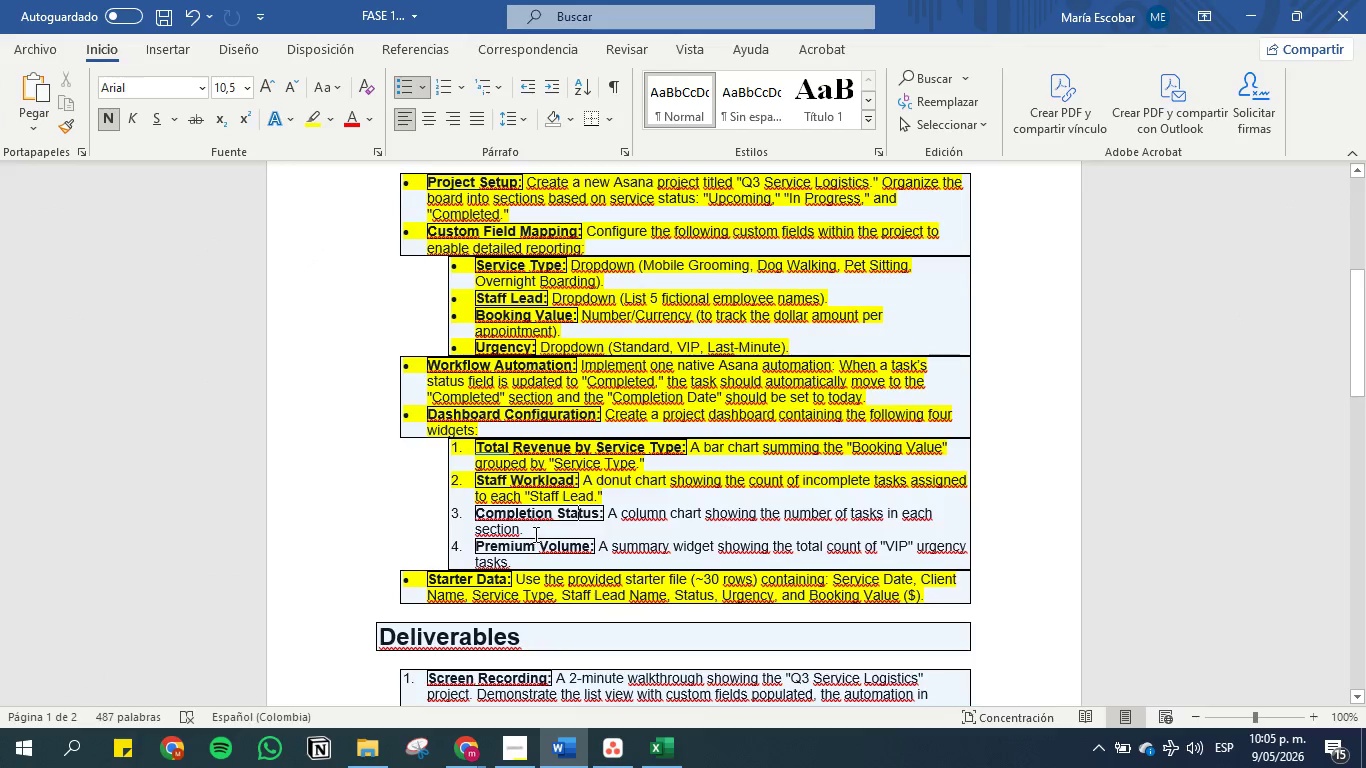 
left_click_drag(start_coordinate=[534, 533], to_coordinate=[467, 513])
 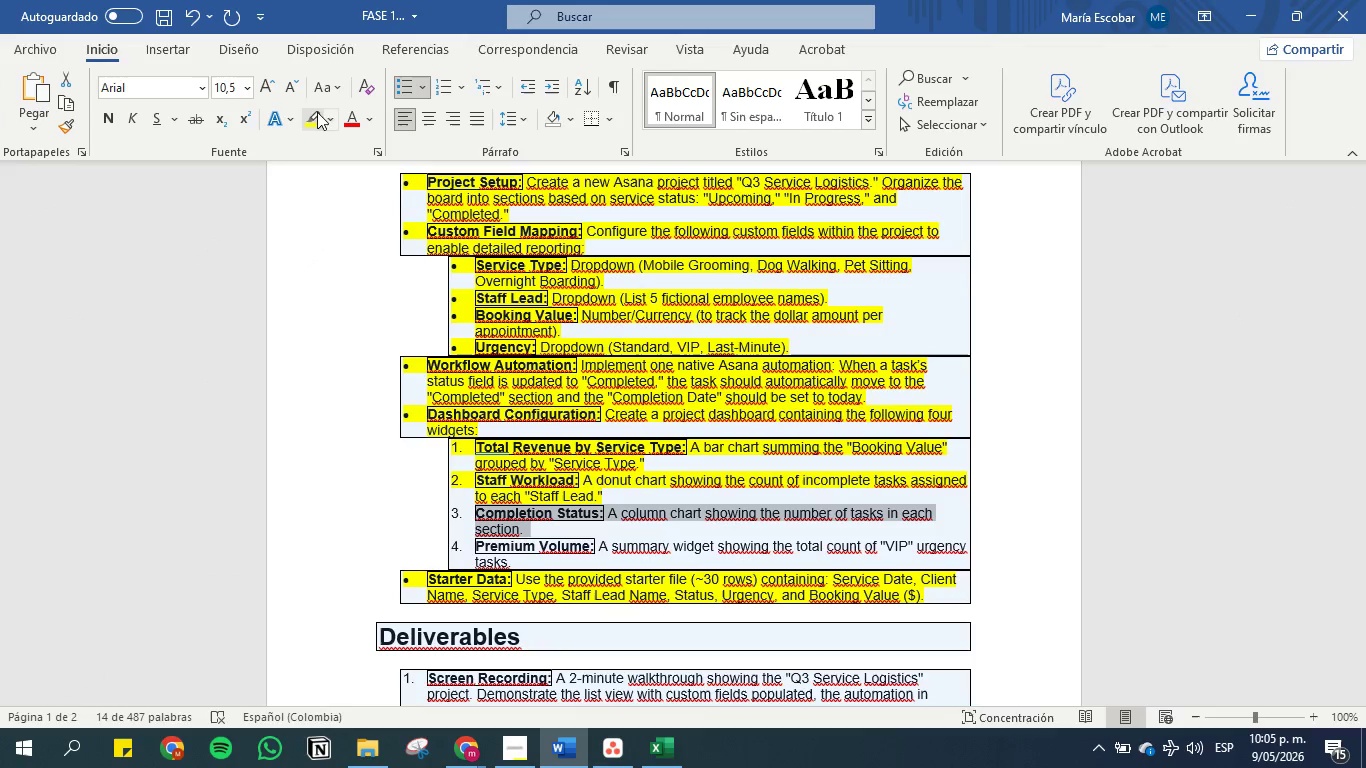 
left_click([319, 112])
 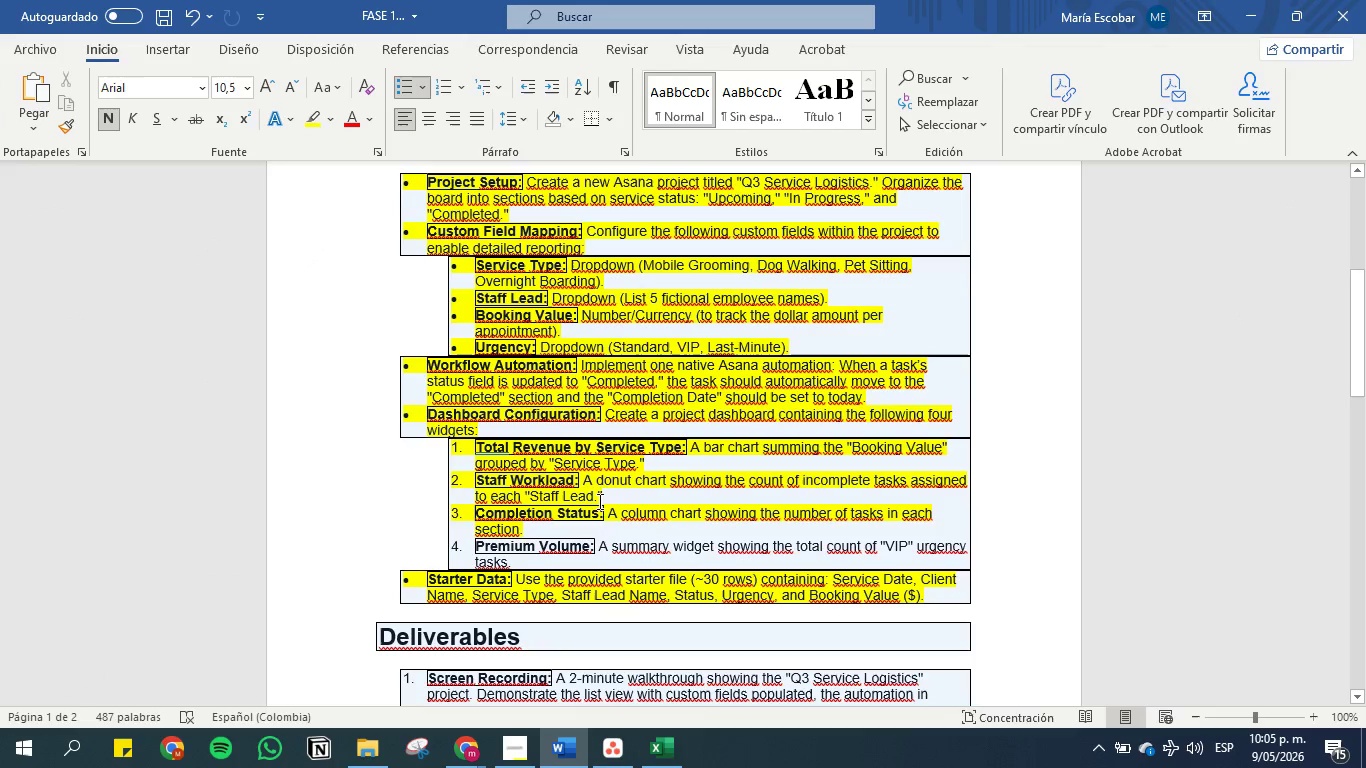 
left_click([598, 516])
 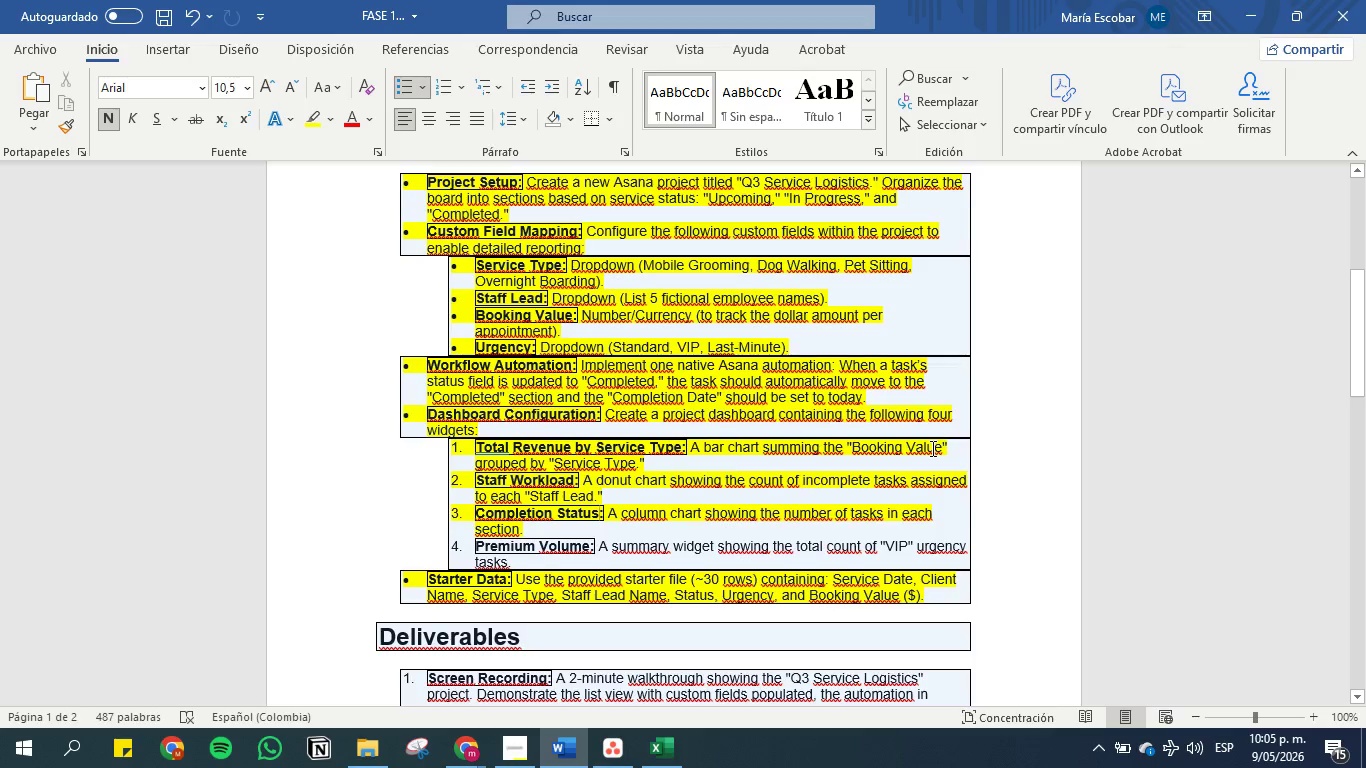 
wait(8.31)
 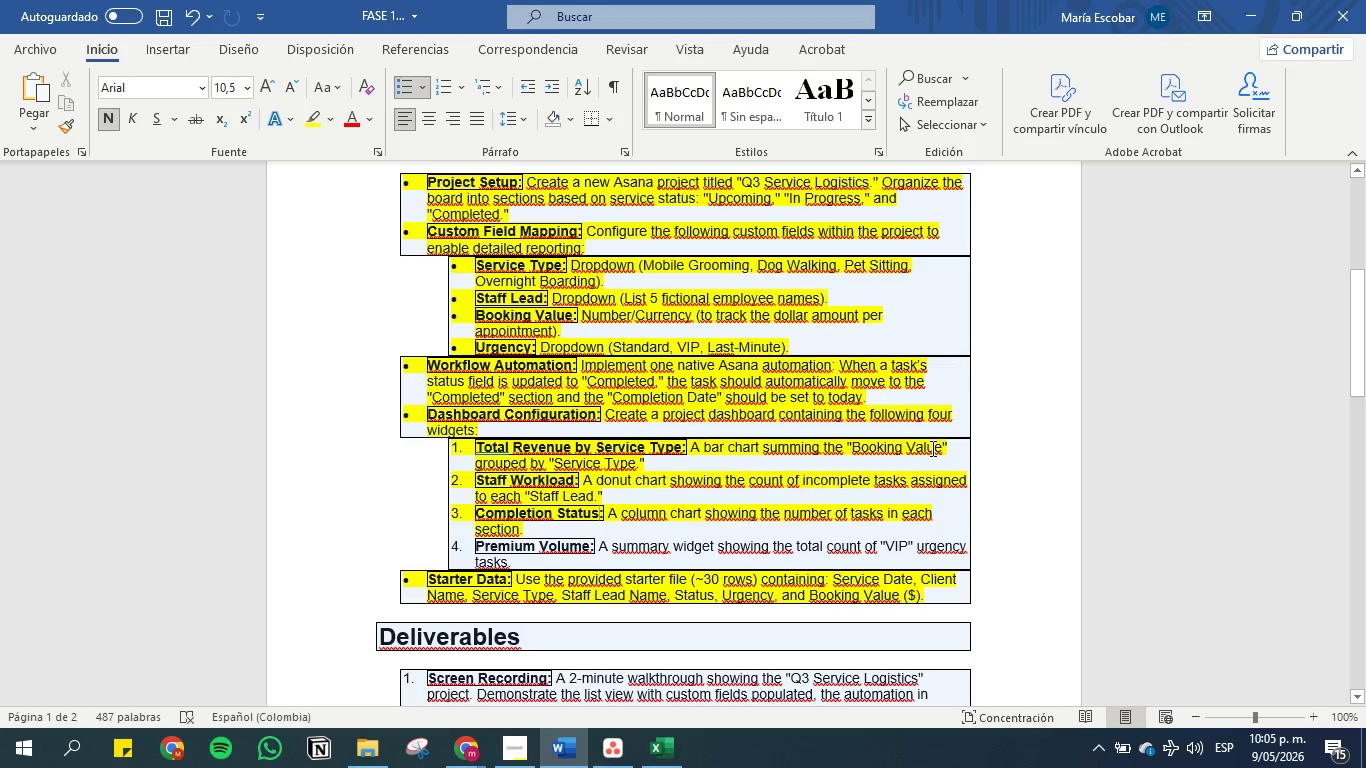 
left_click([600, 753])
 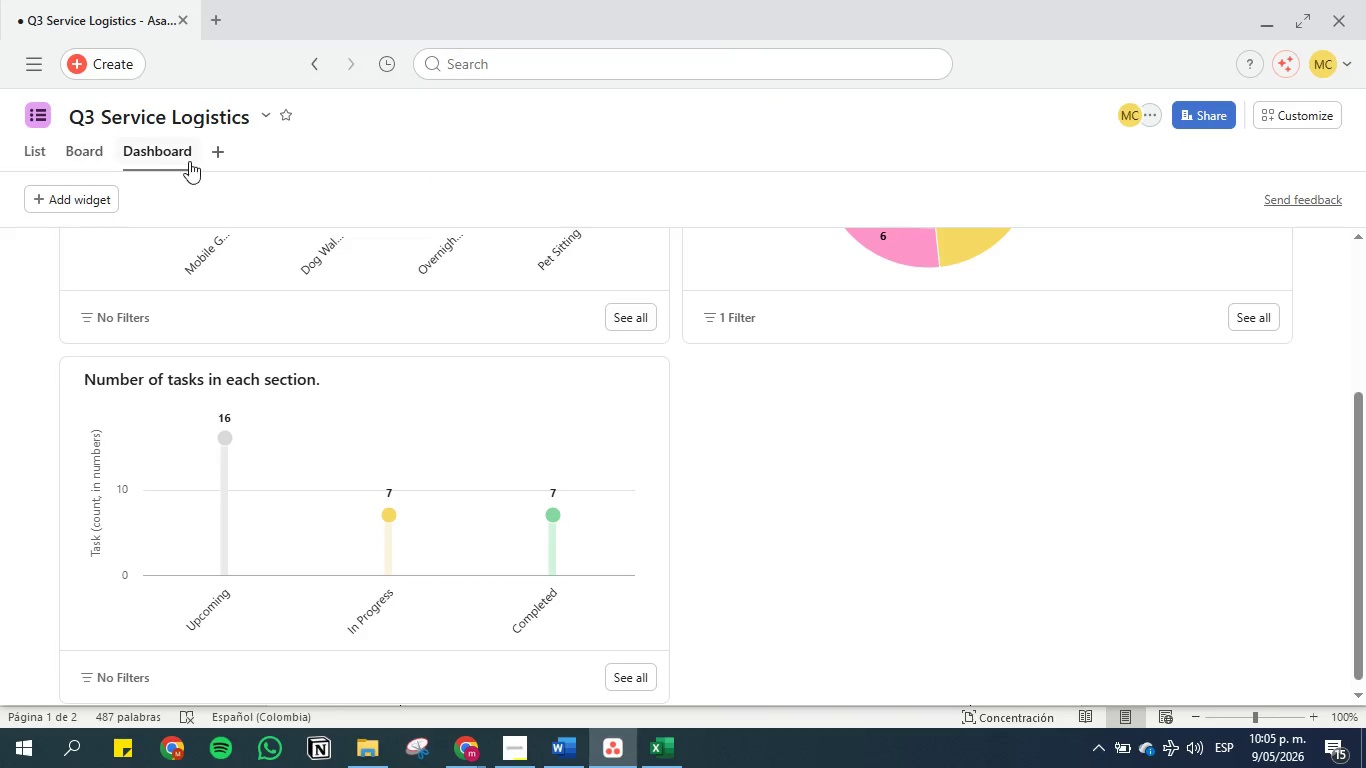 
left_click([85, 199])
 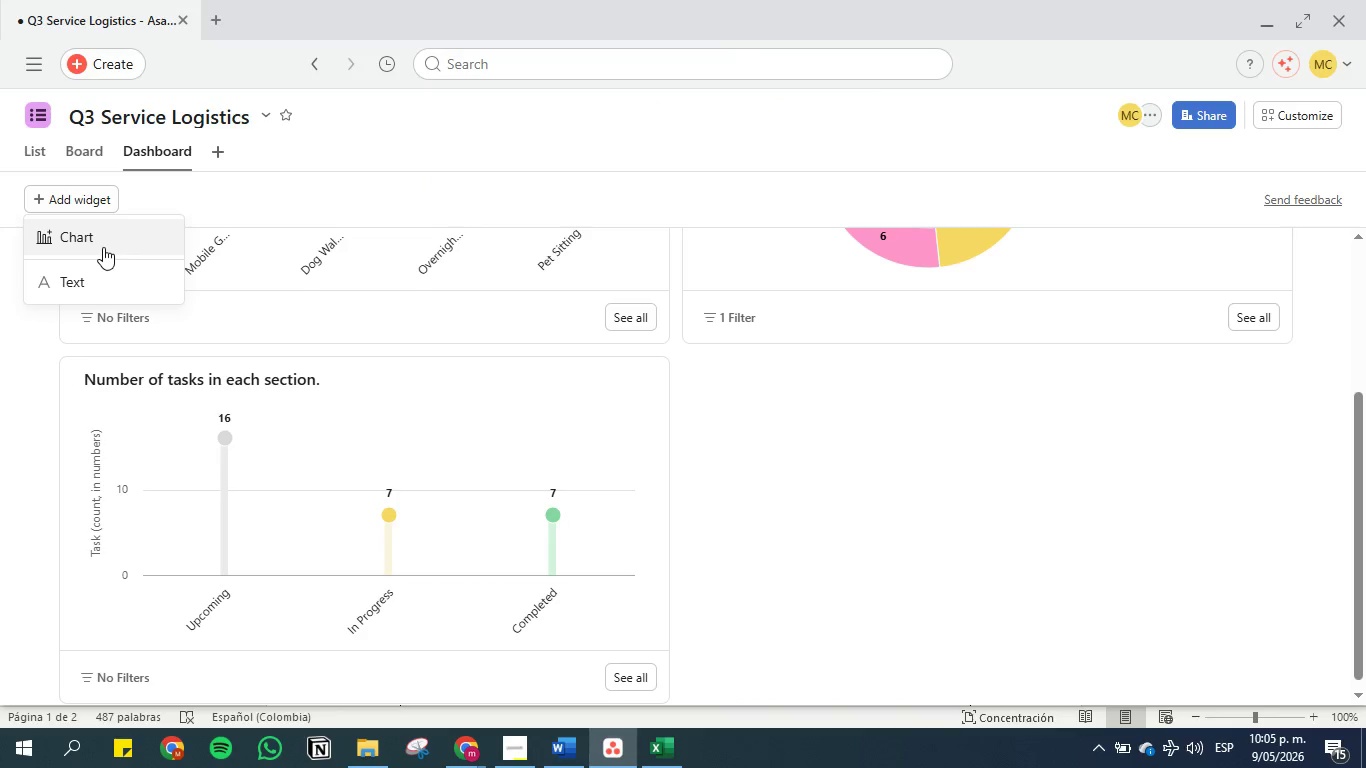 
left_click([103, 247])
 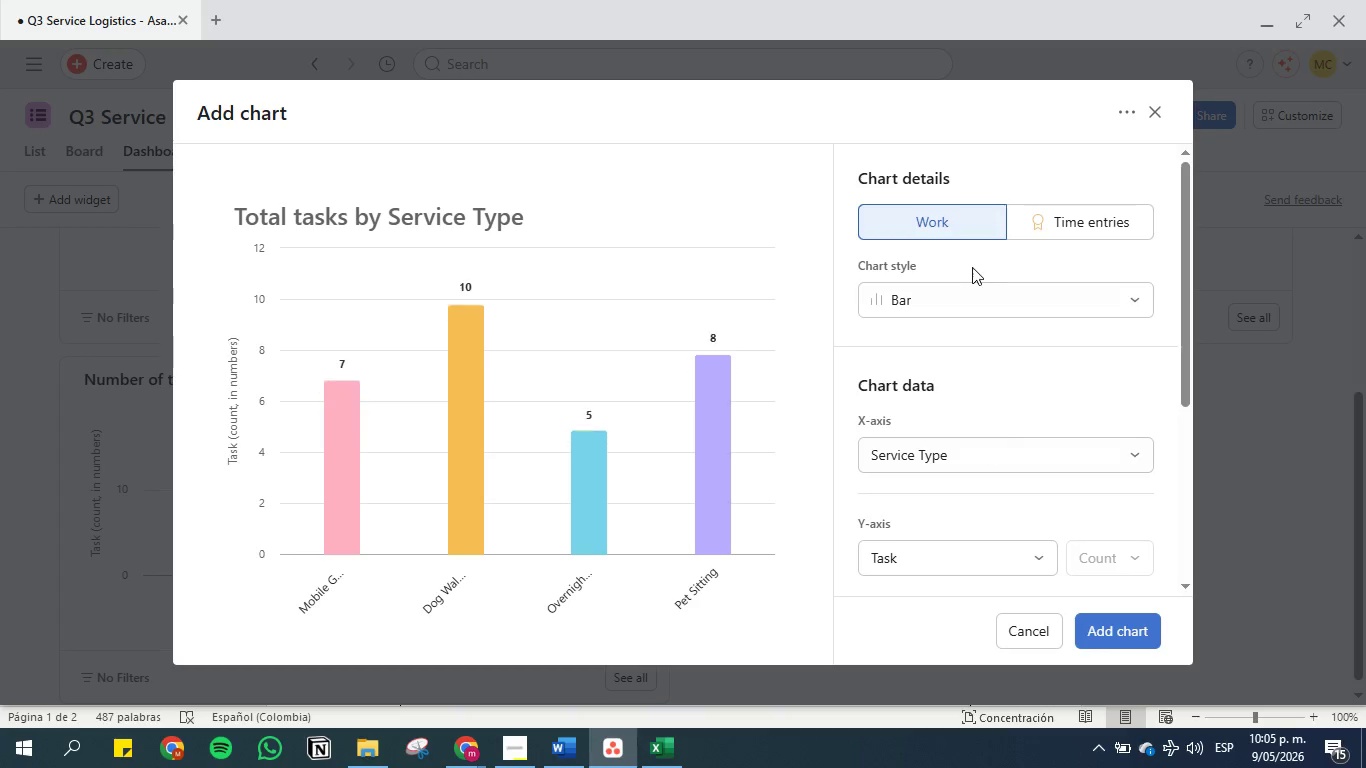 
left_click([954, 292])
 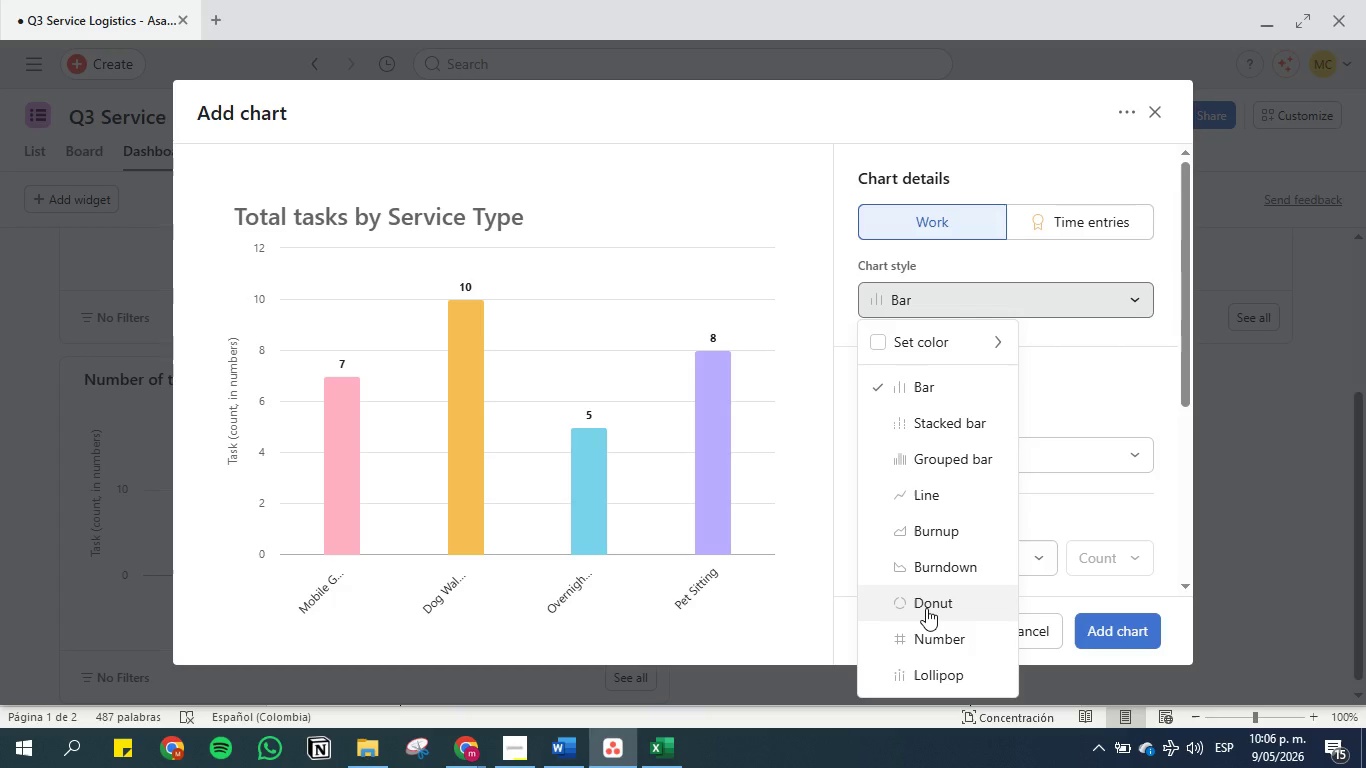 
wait(53.91)
 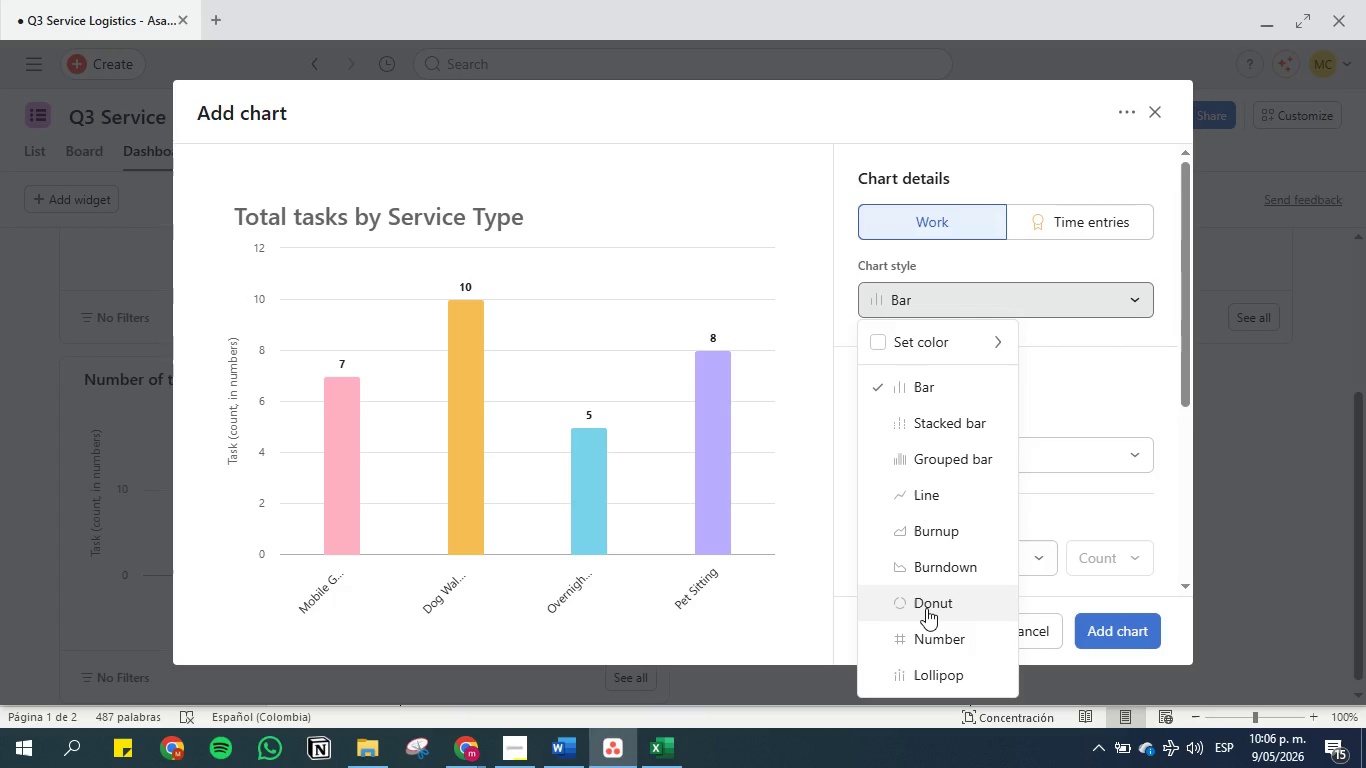 
left_click([851, 269])
 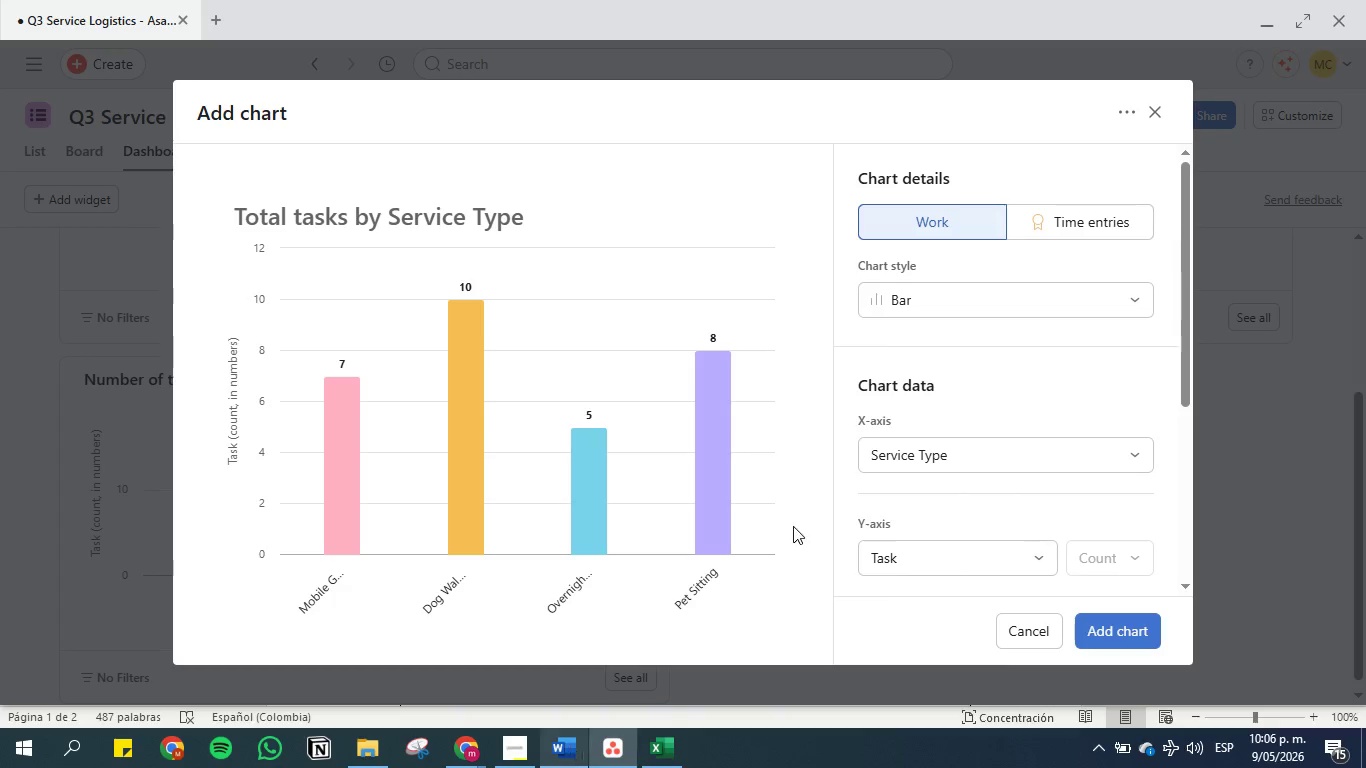 
left_click([915, 297])
 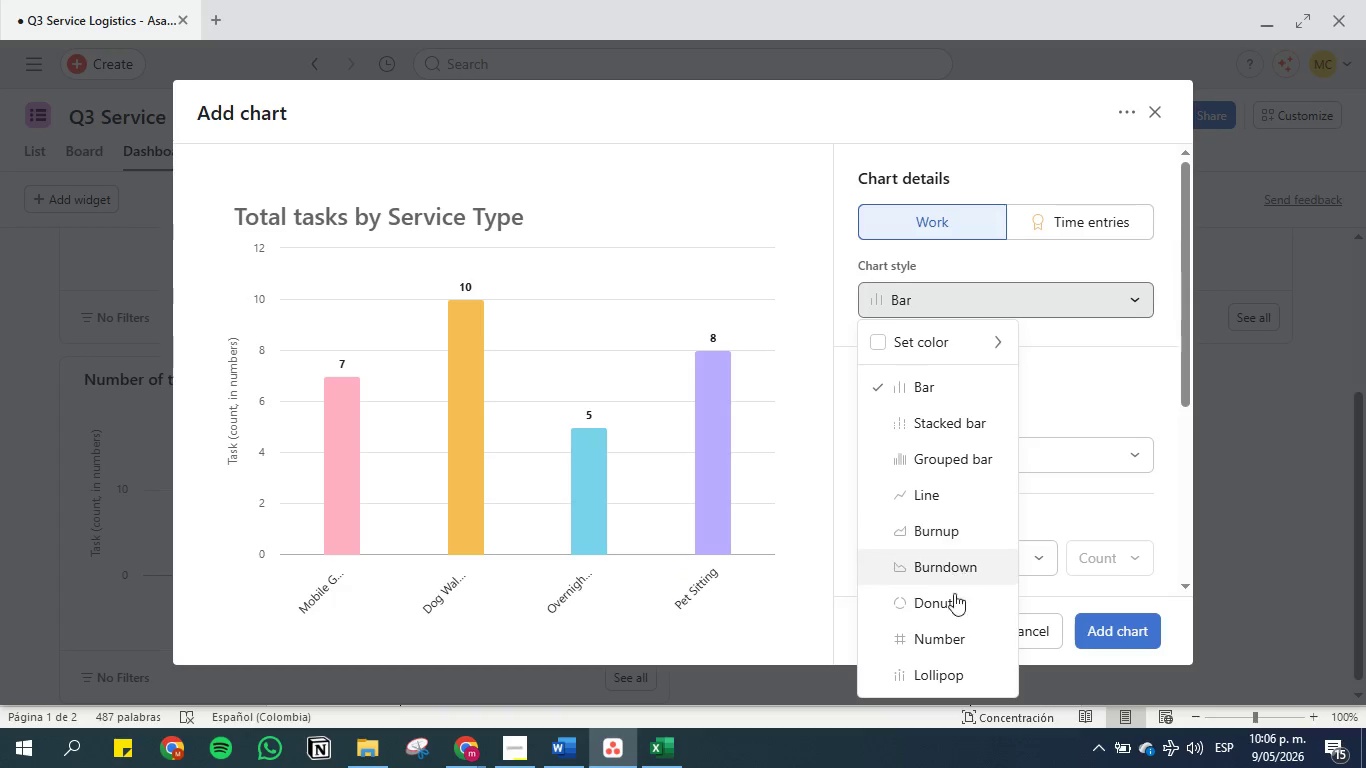 
left_click([944, 631])
 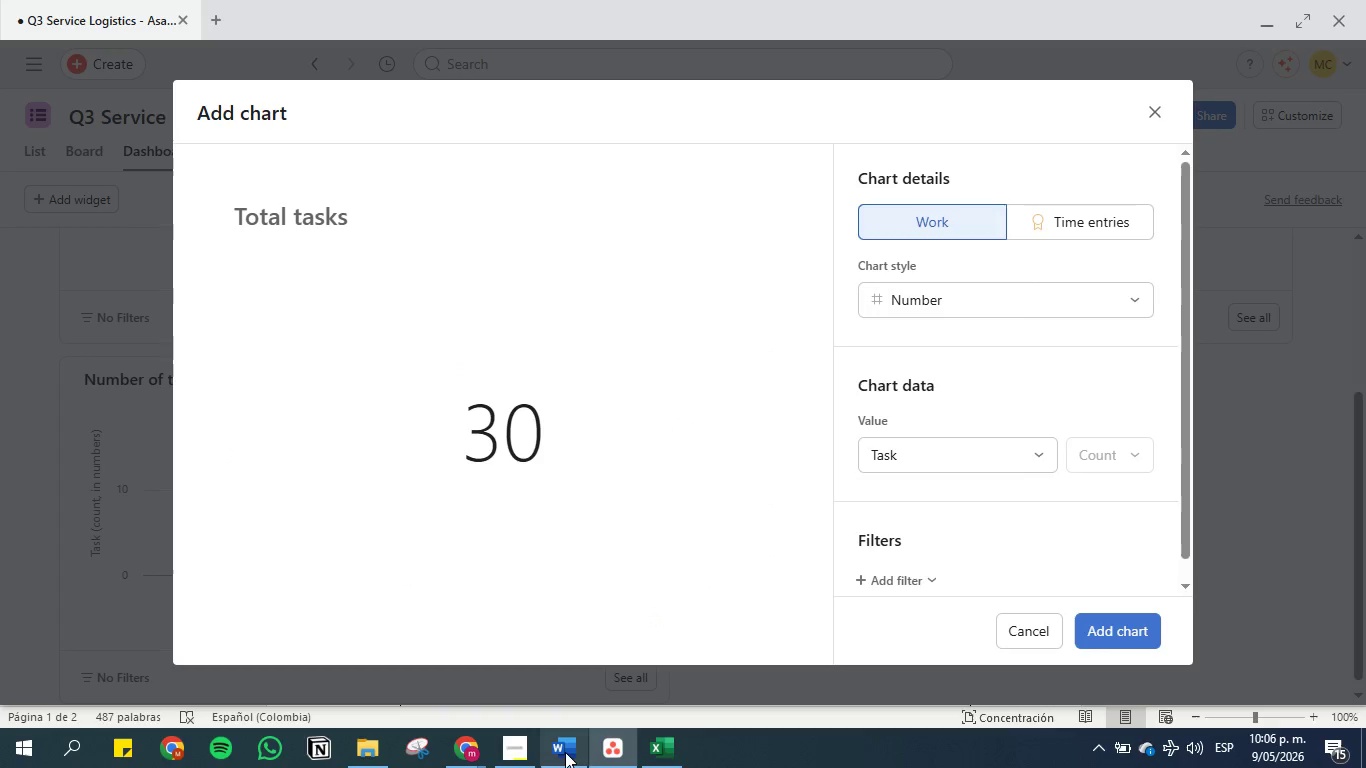 
left_click([556, 756])
 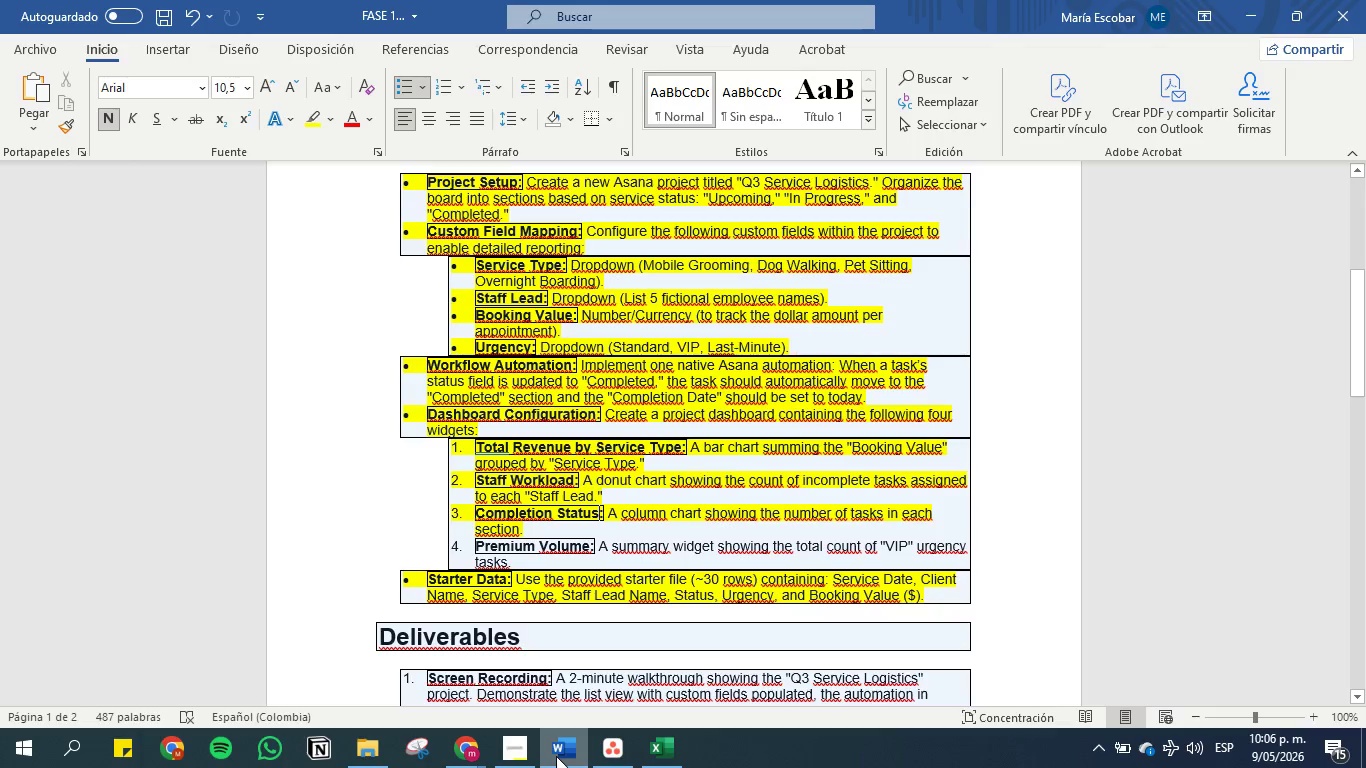 
left_click([556, 756])
 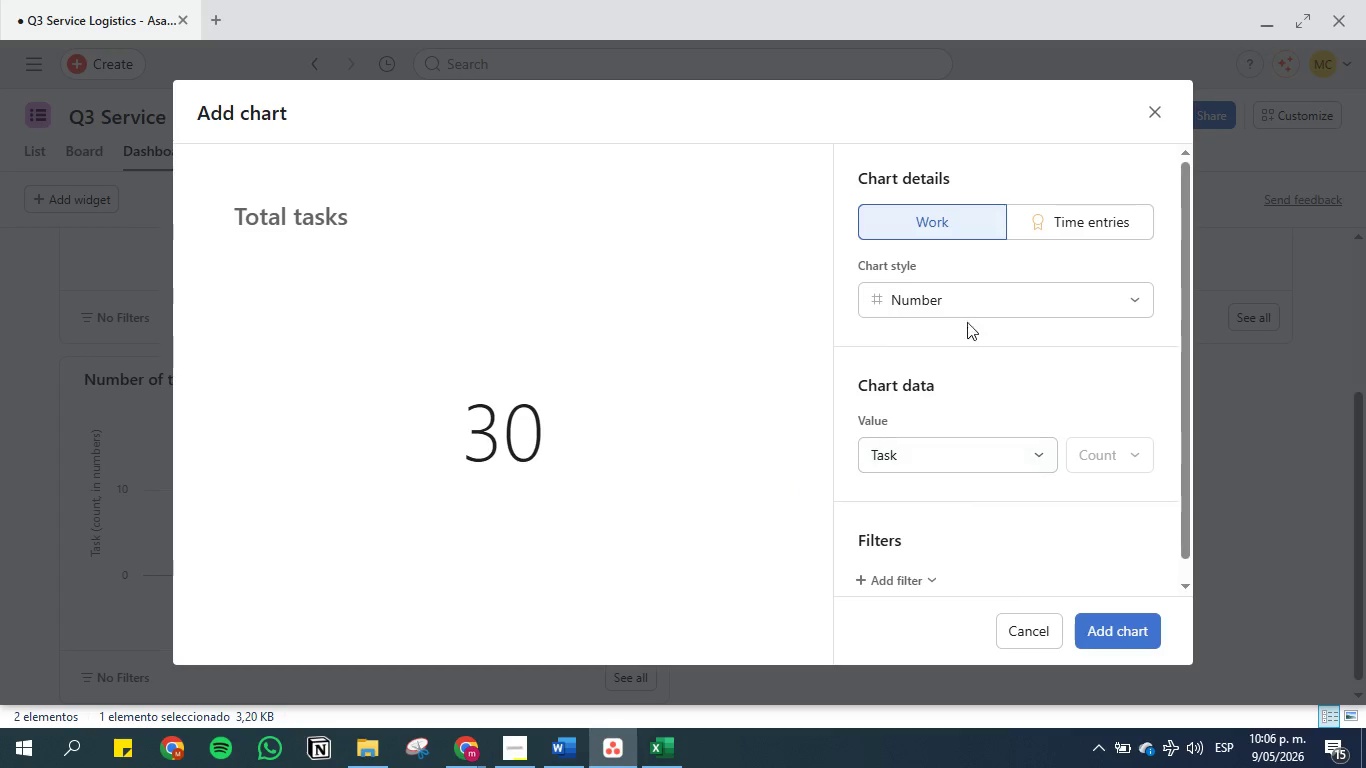 
left_click([918, 451])
 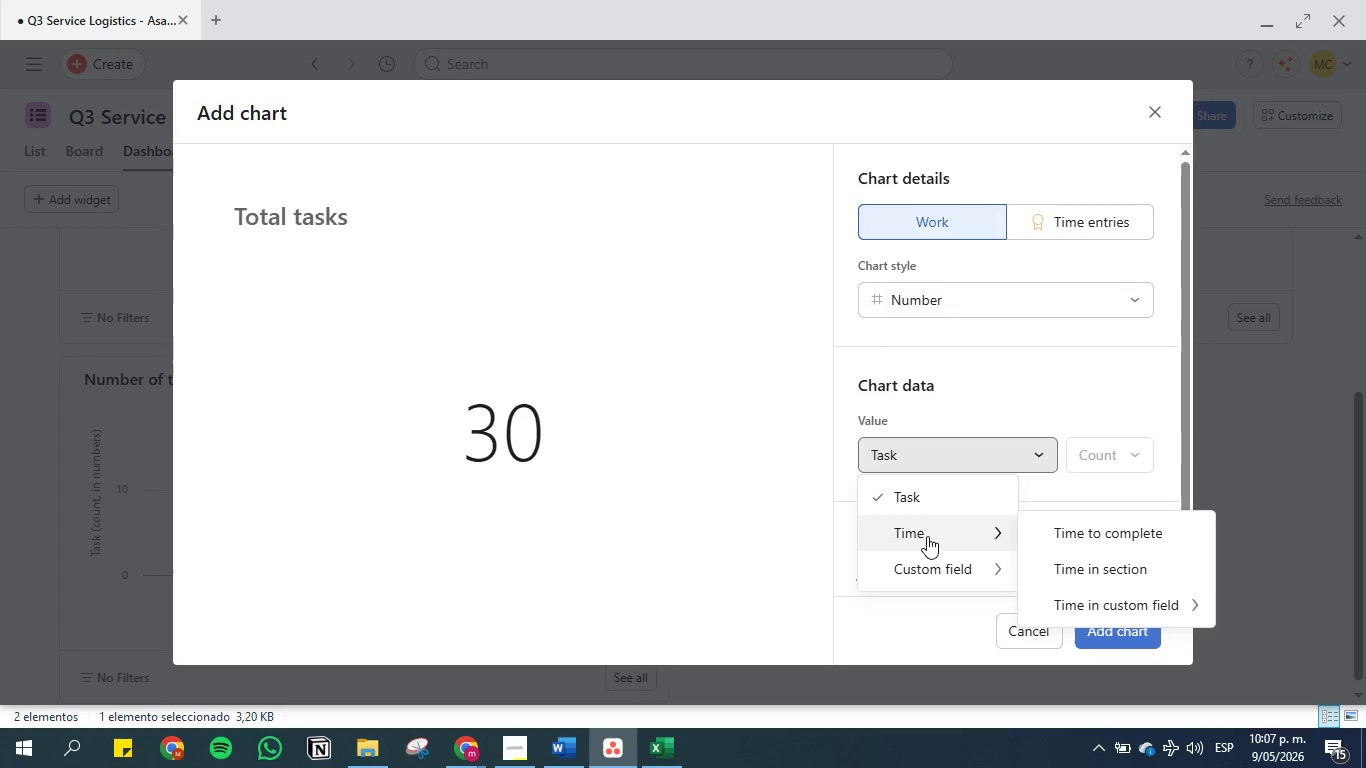 
wait(7.55)
 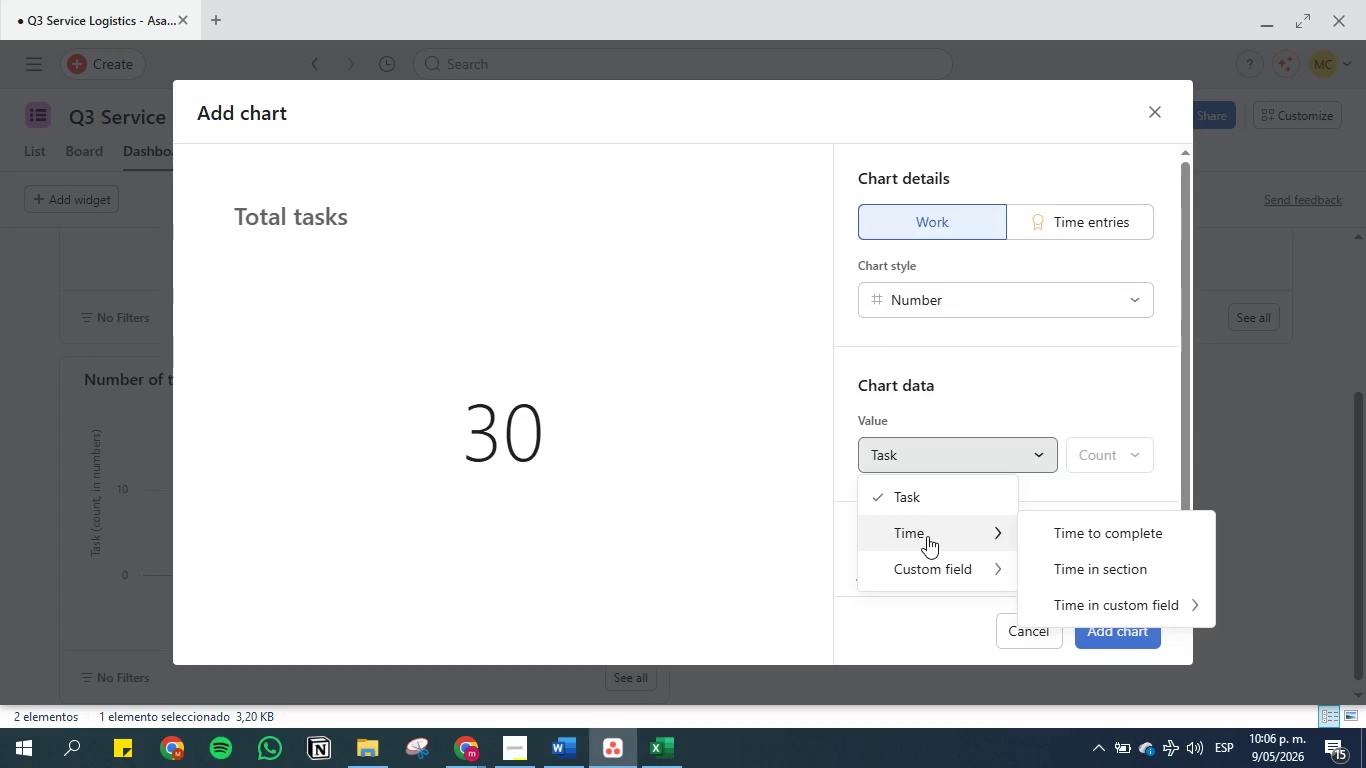 
left_click([923, 506])
 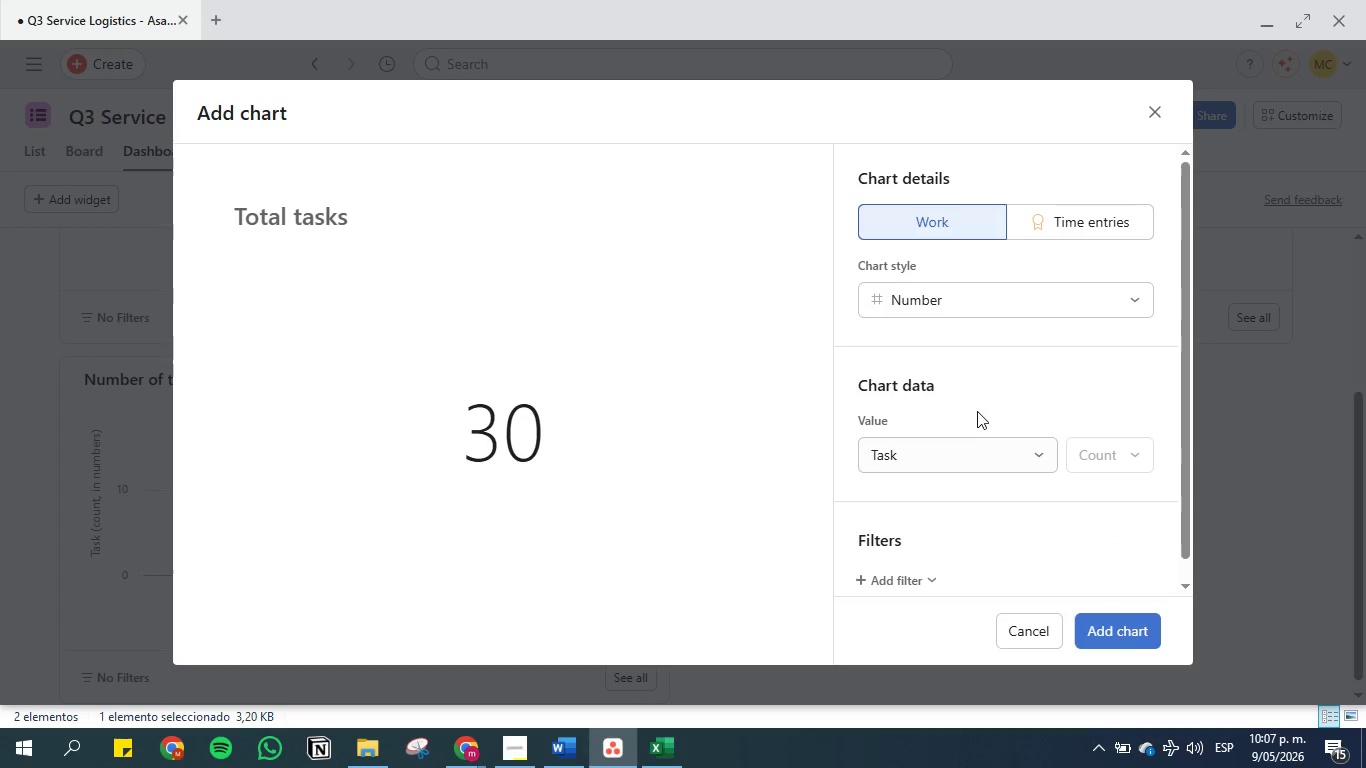 
left_click([977, 410])
 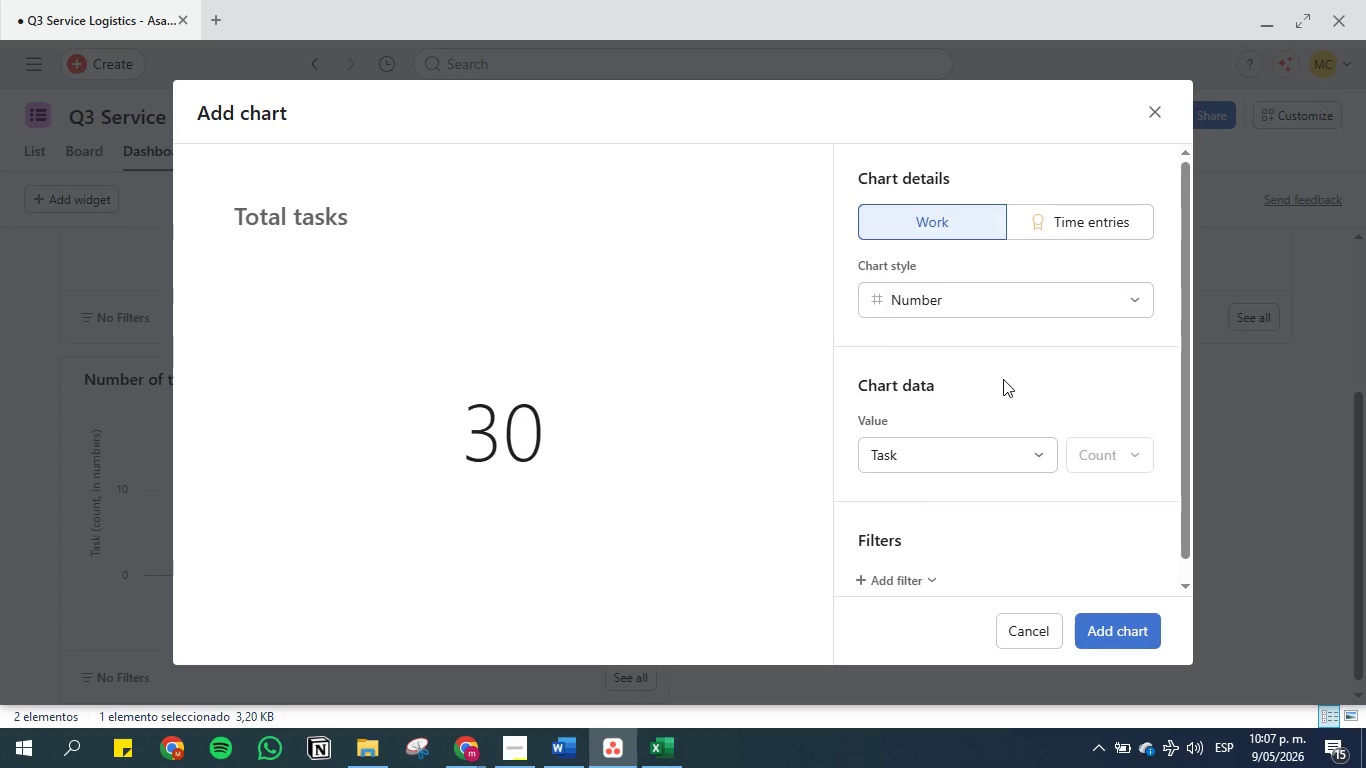 
scroll: coordinate [982, 397], scroll_direction: down, amount: 2.0
 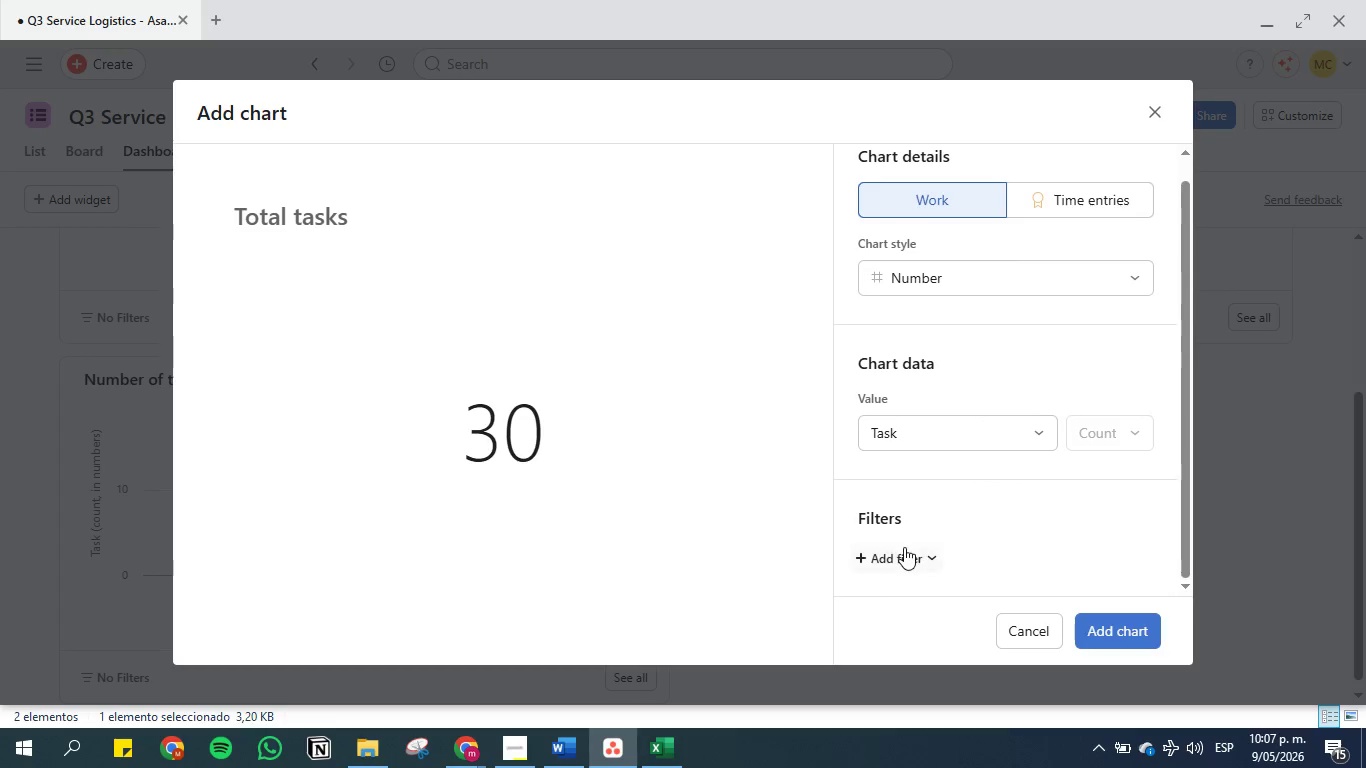 
left_click([902, 551])
 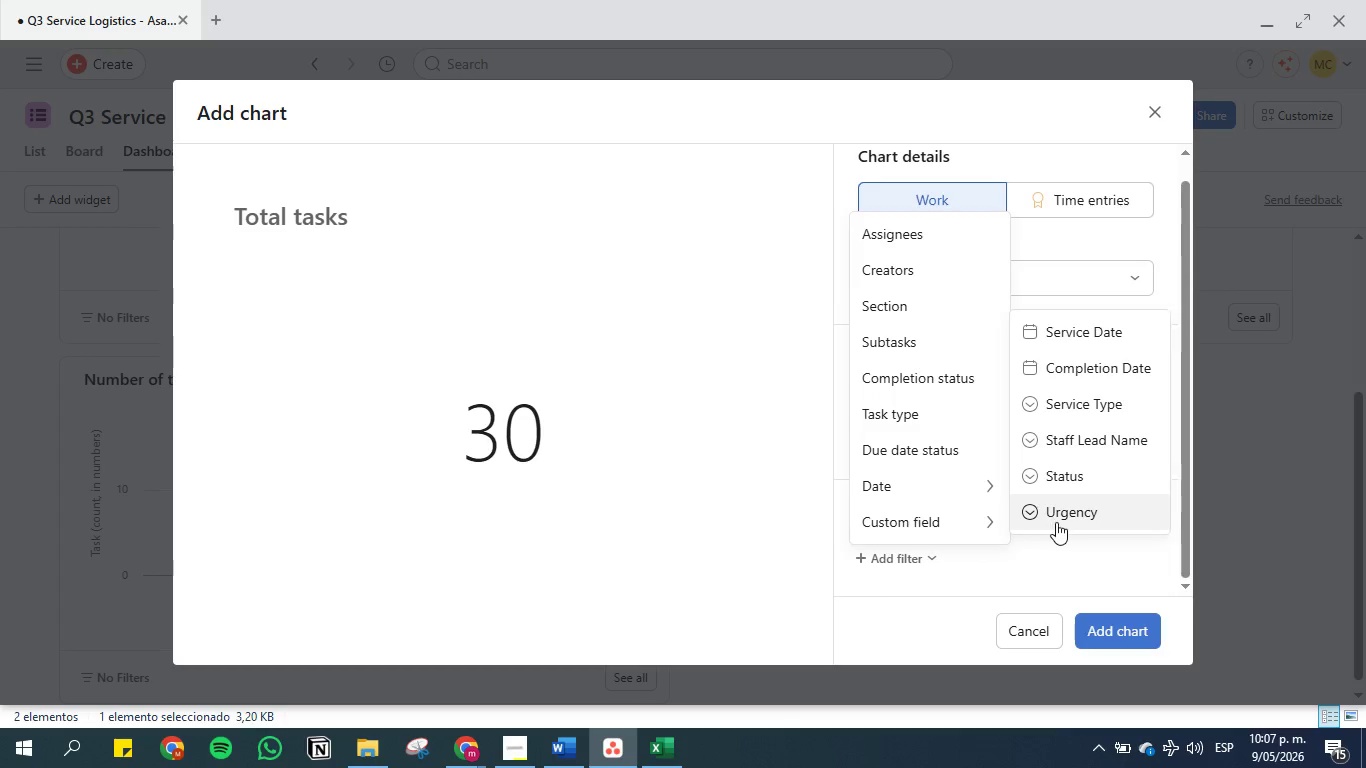 
left_click([1072, 516])
 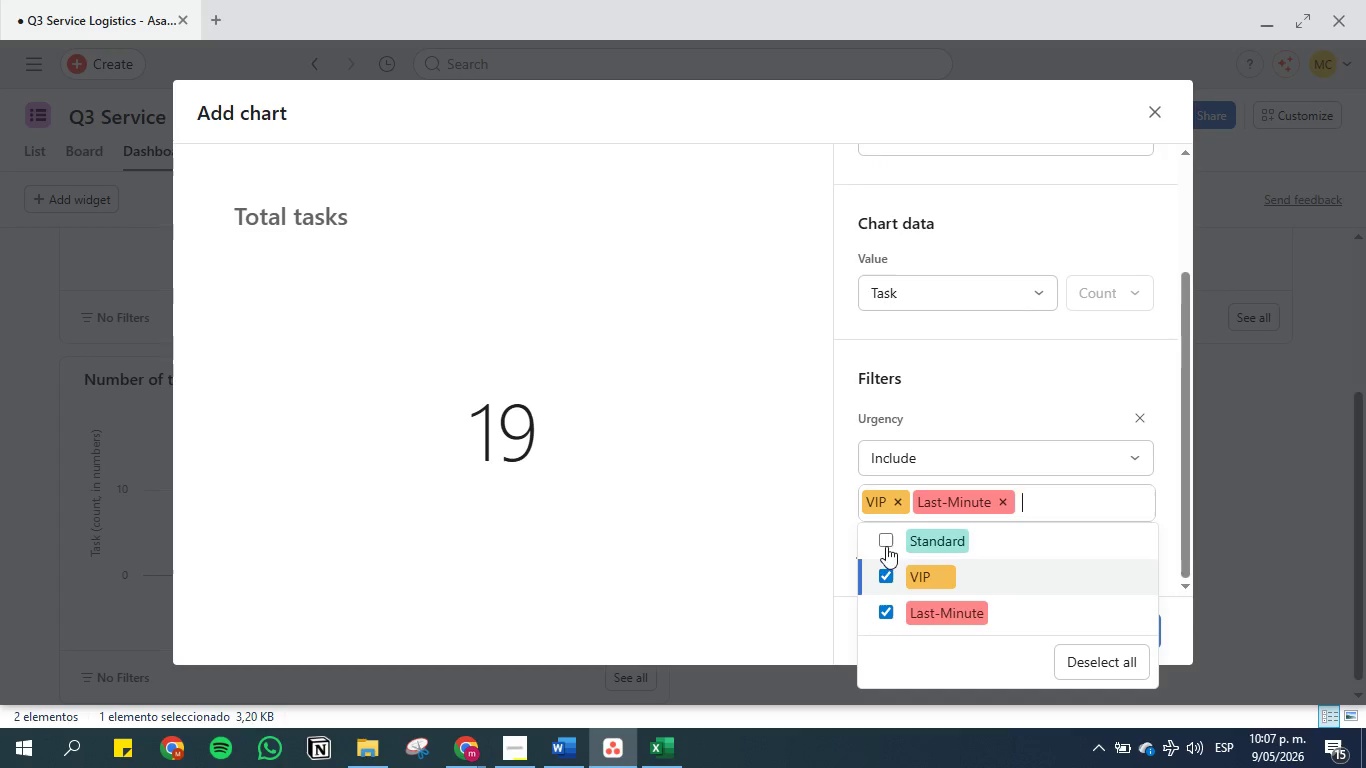 
left_click([888, 613])
 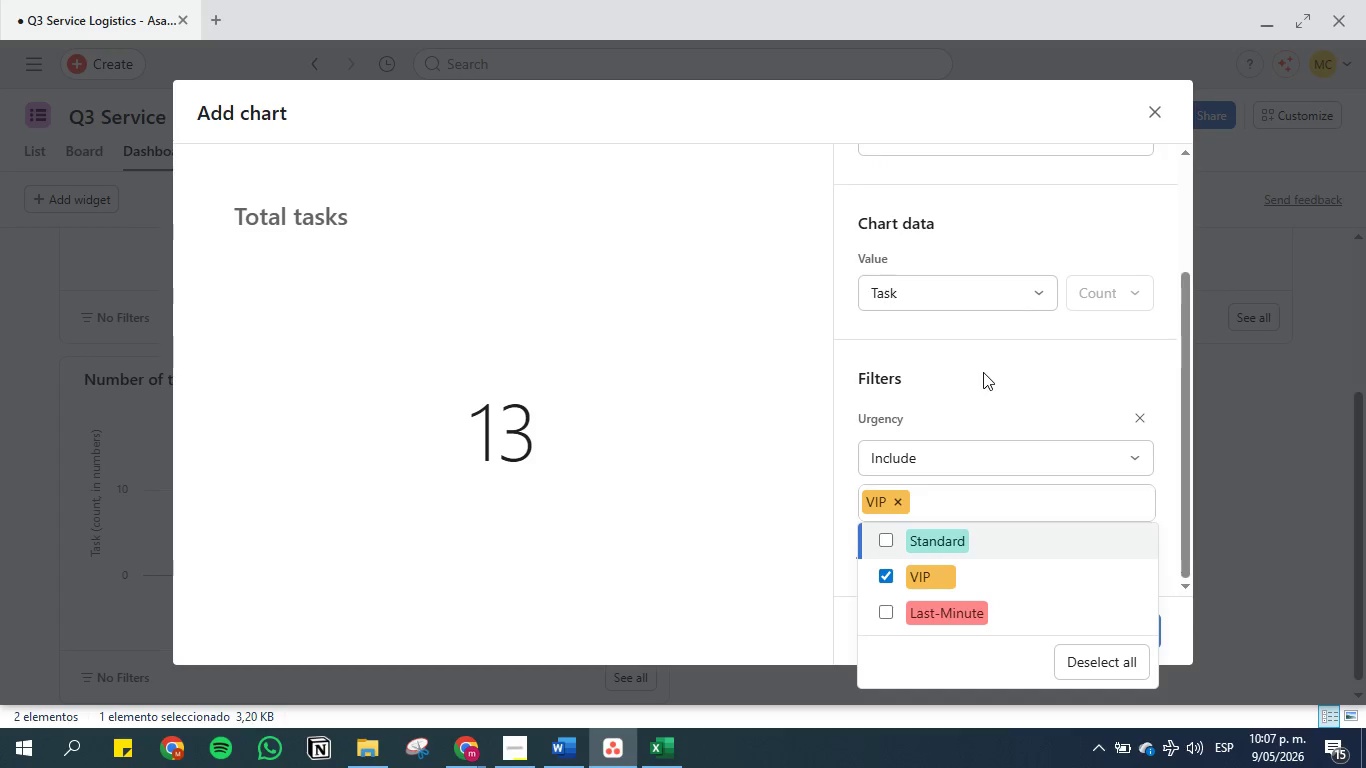 
left_click([983, 372])
 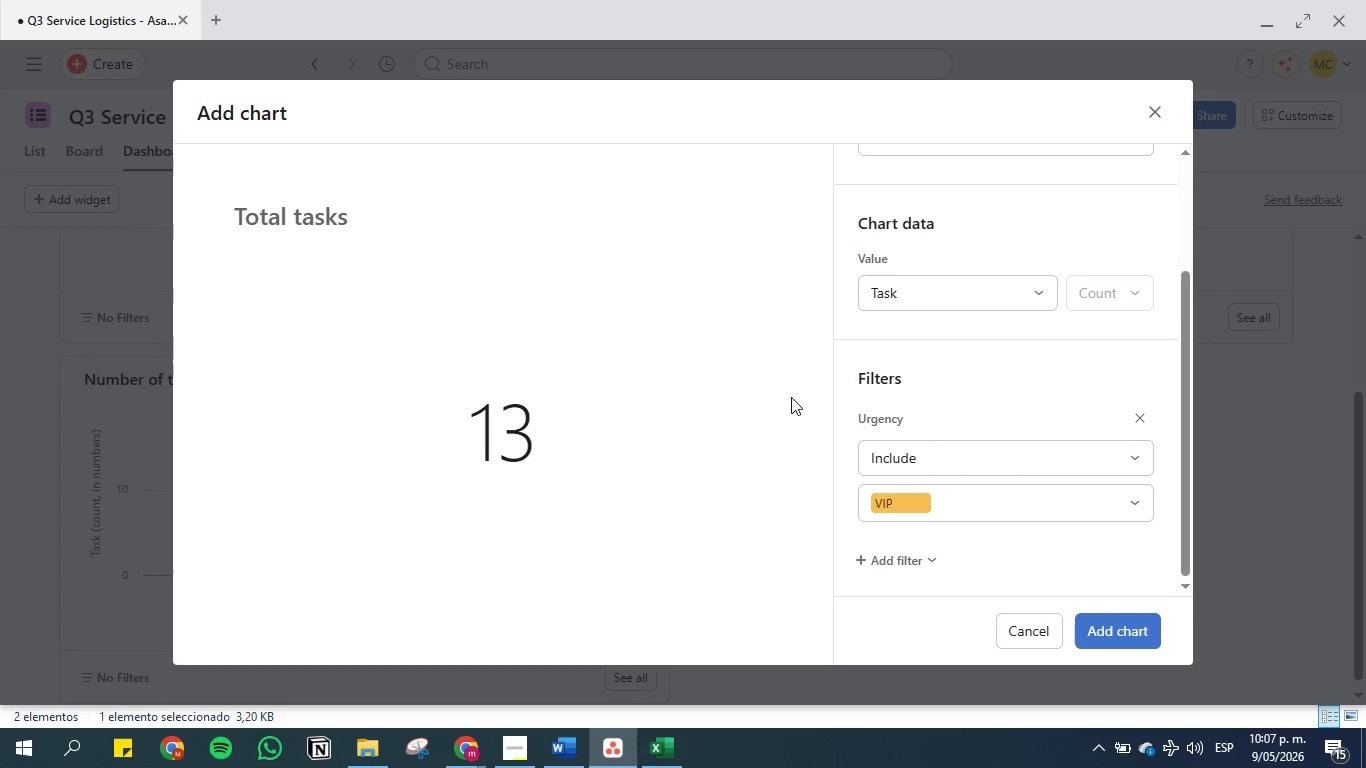 
left_click([569, 761])
 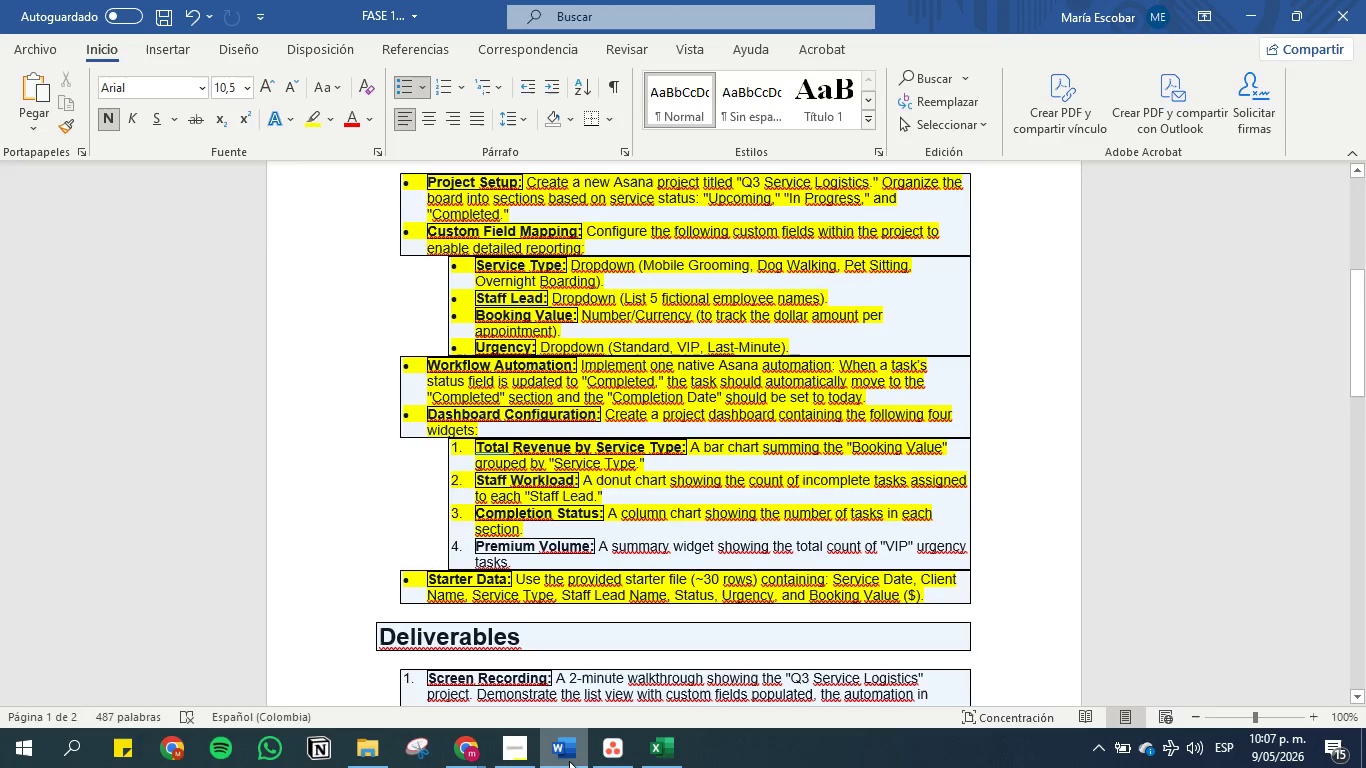 
wait(5.52)
 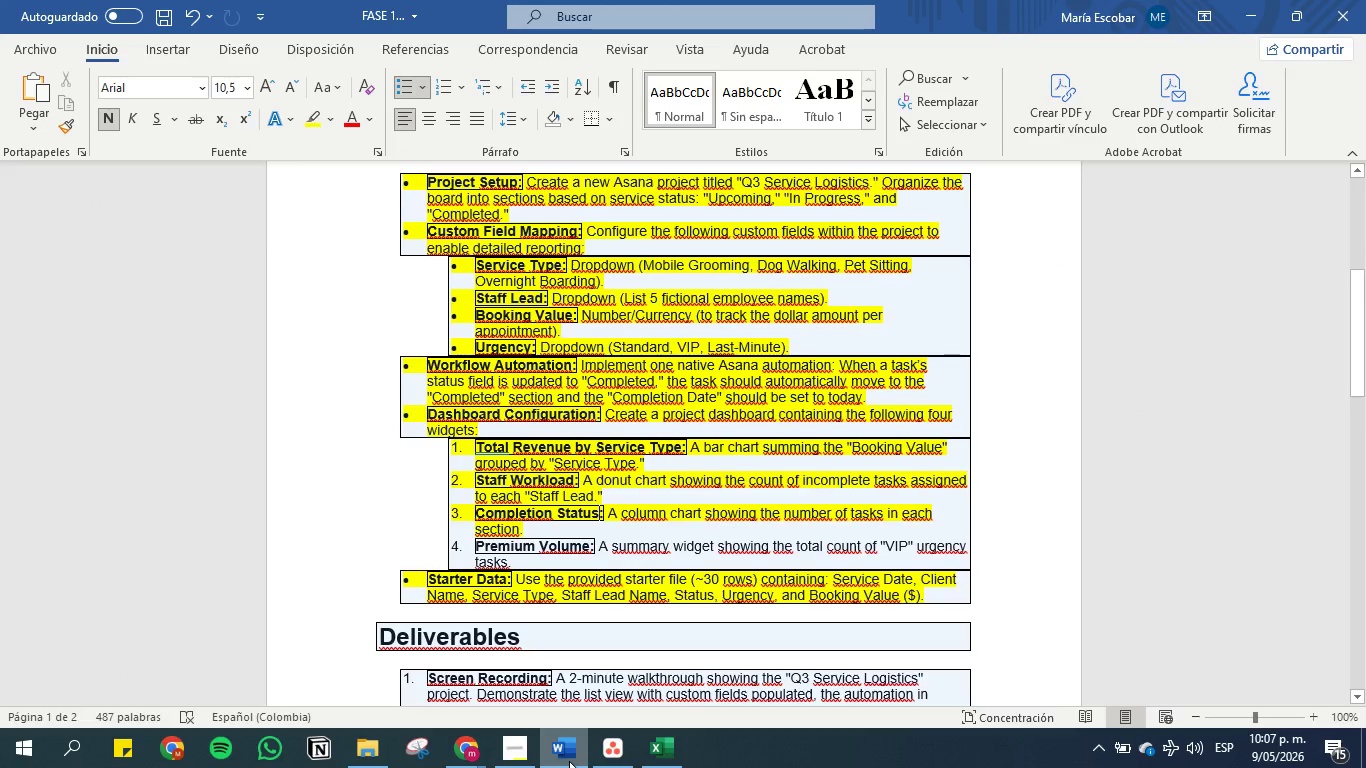 
left_click([569, 761])
 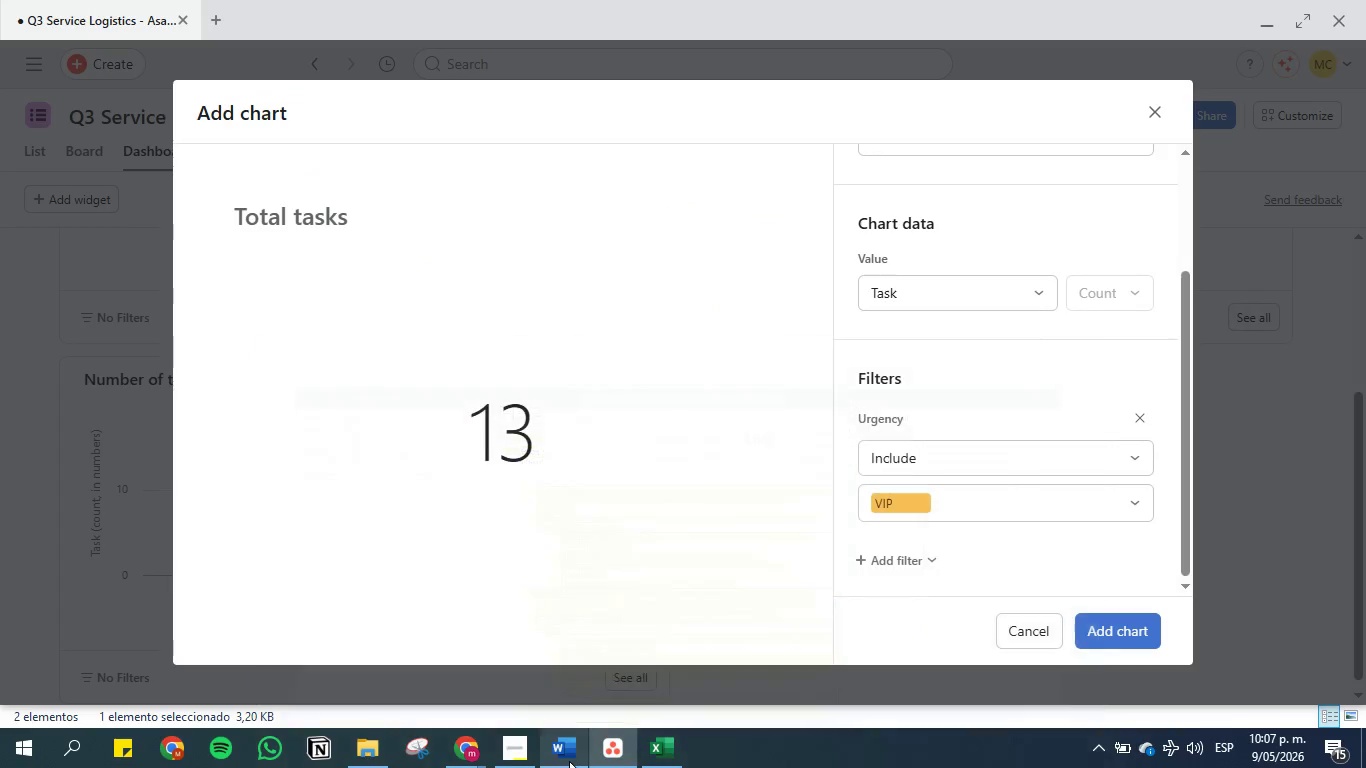 
left_click([569, 761])
 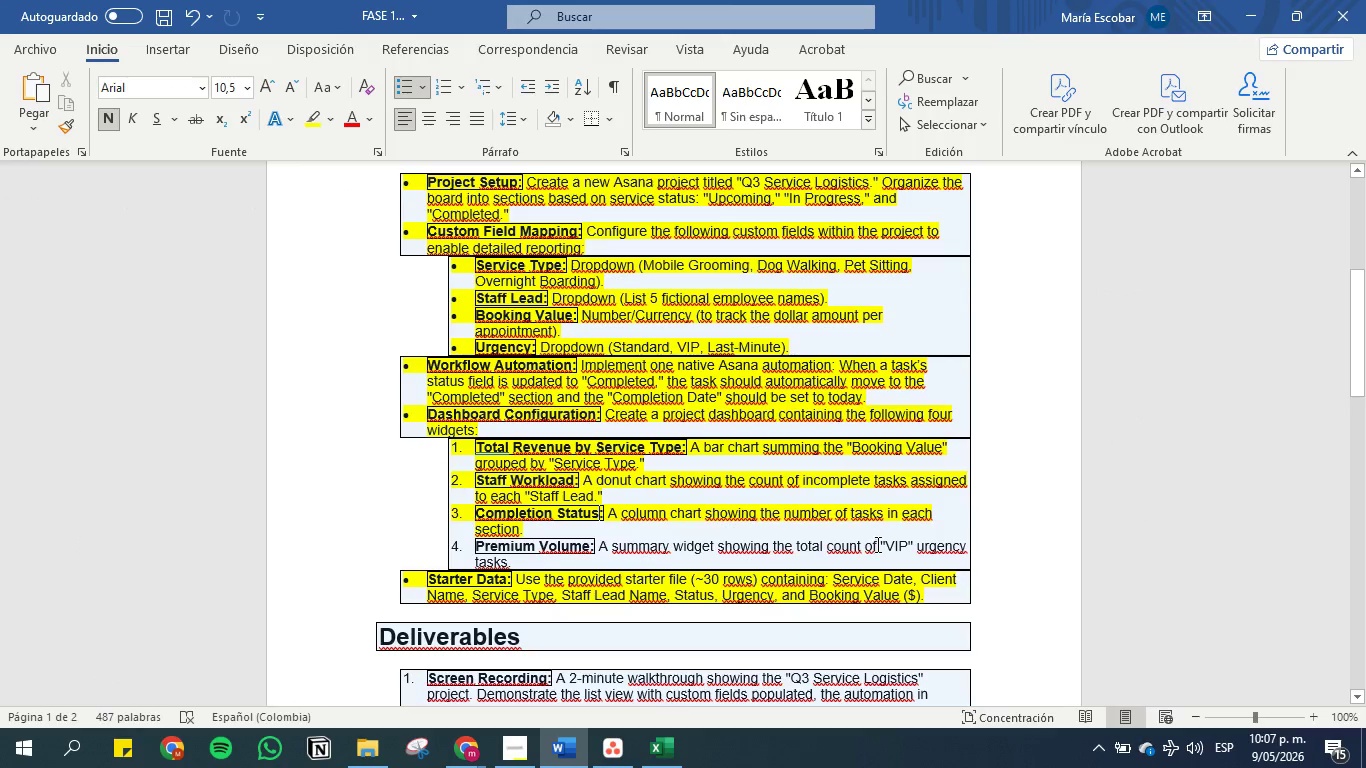 
left_click_drag(start_coordinate=[880, 541], to_coordinate=[961, 555])
 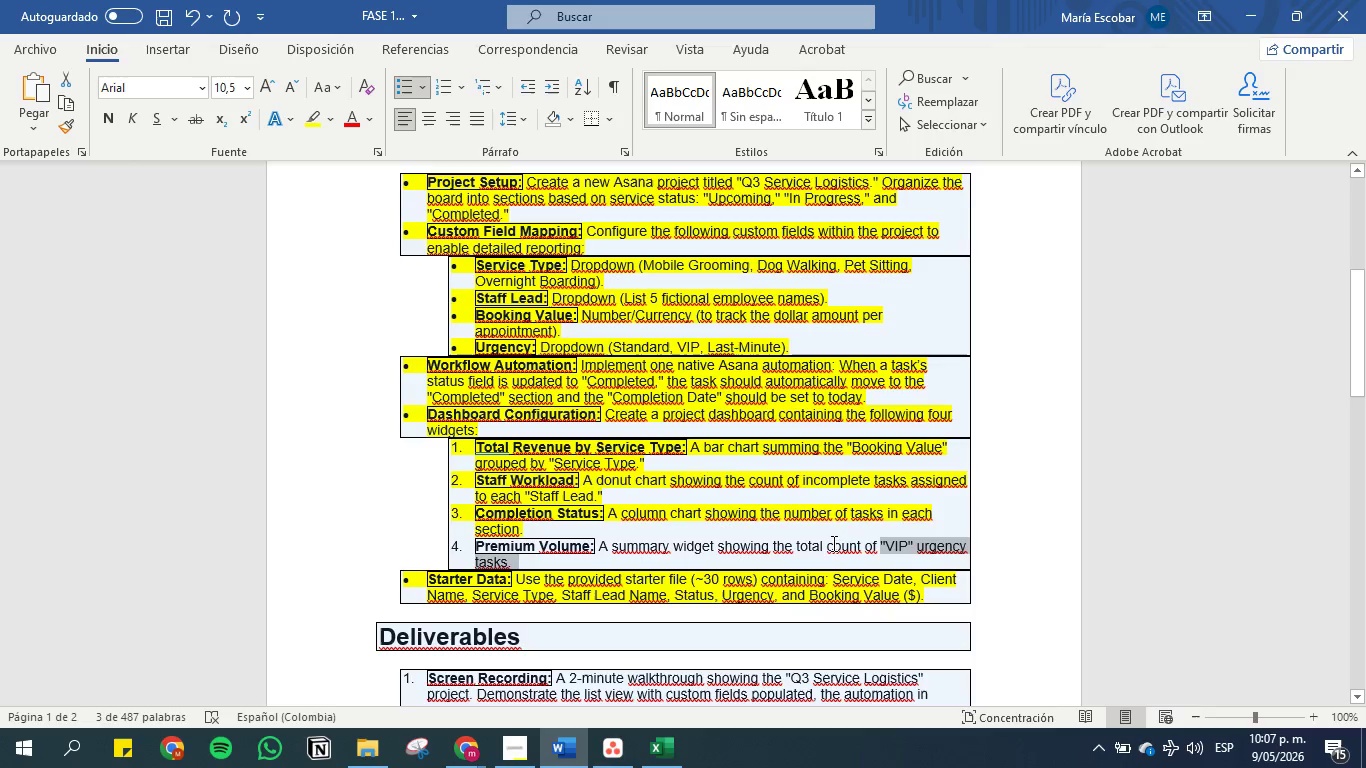 
left_click_drag(start_coordinate=[823, 546], to_coordinate=[873, 562])
 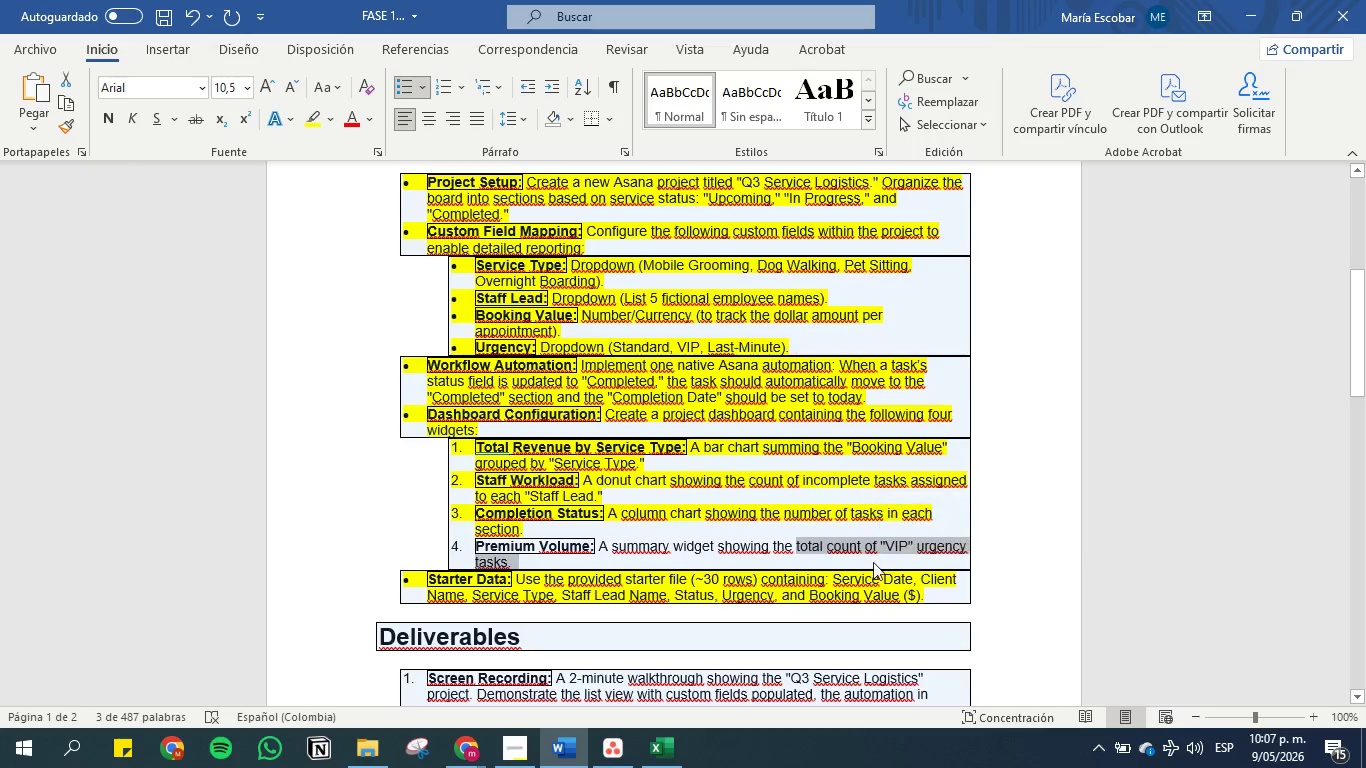 
key(Control+C)
 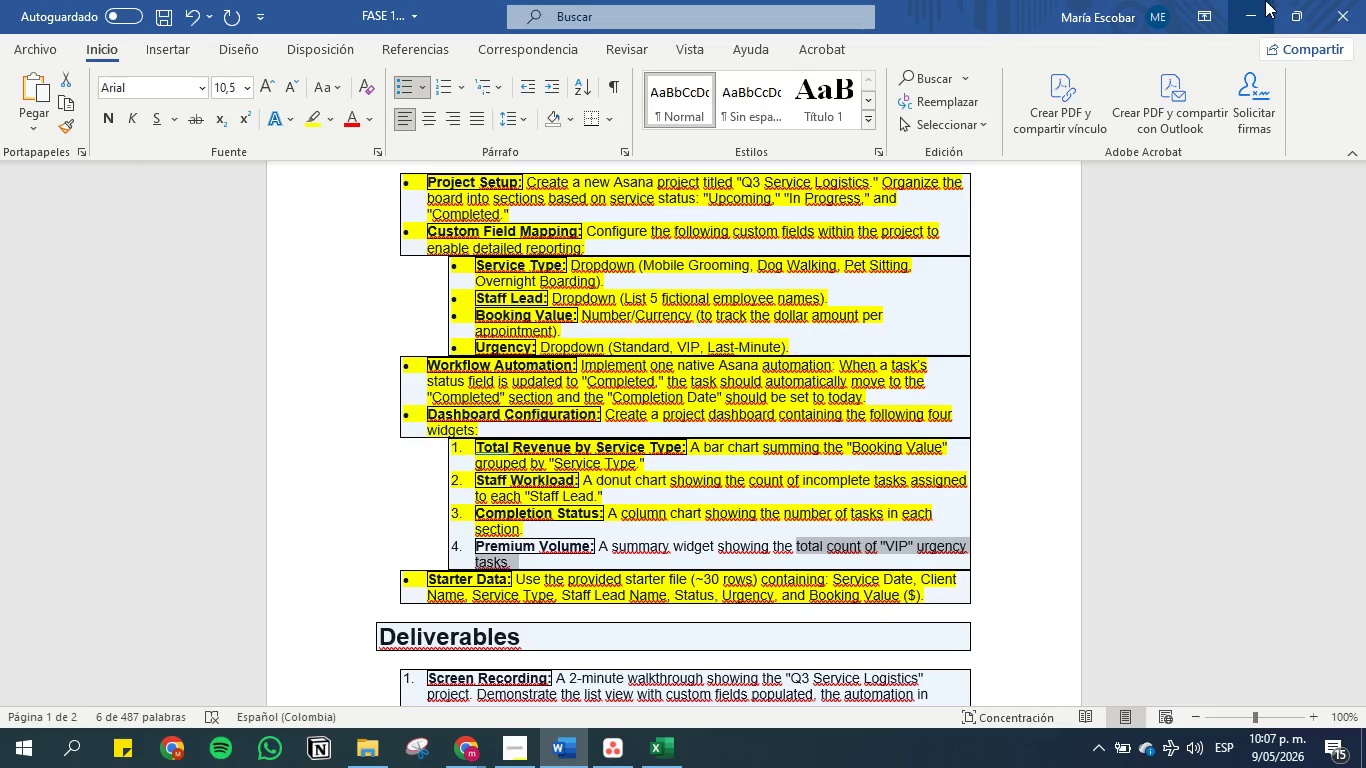 
left_click([1255, 4])
 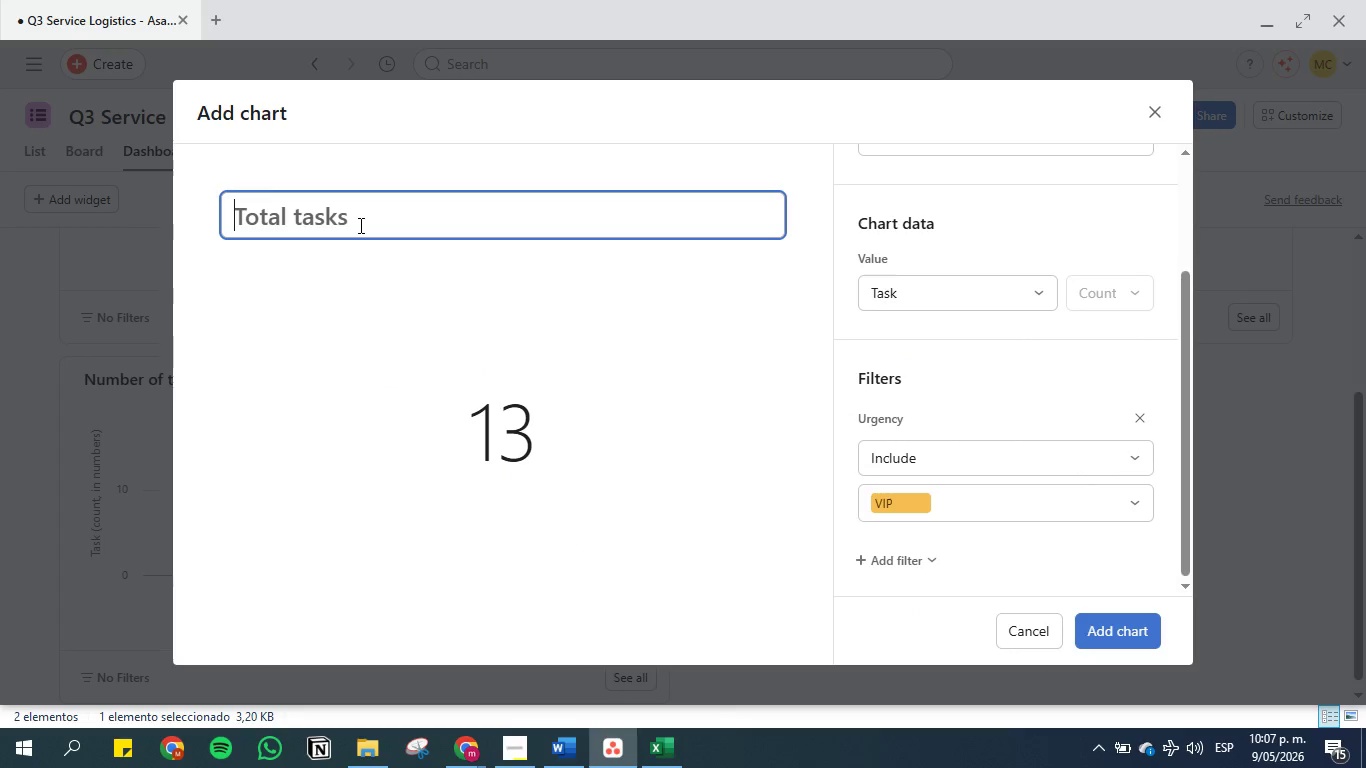 
key(Control+V)
 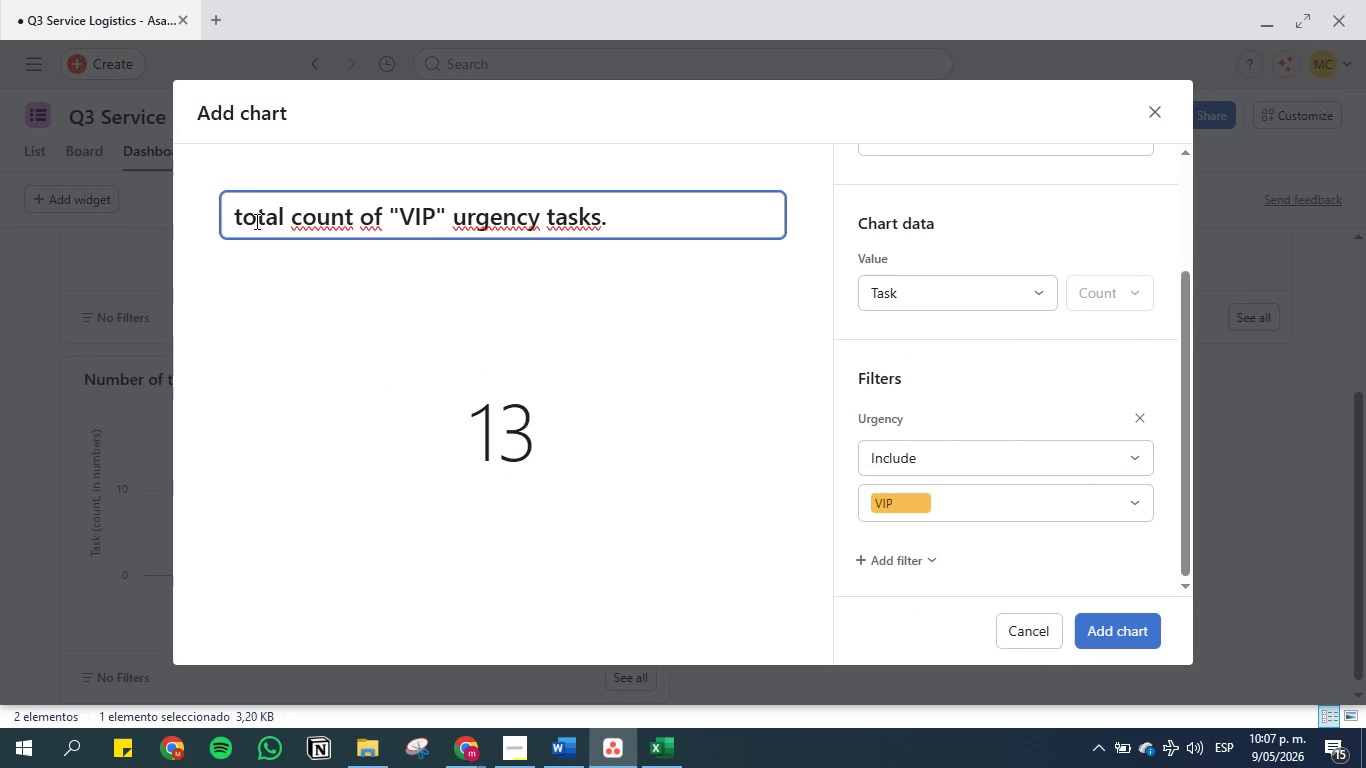 
left_click([244, 220])
 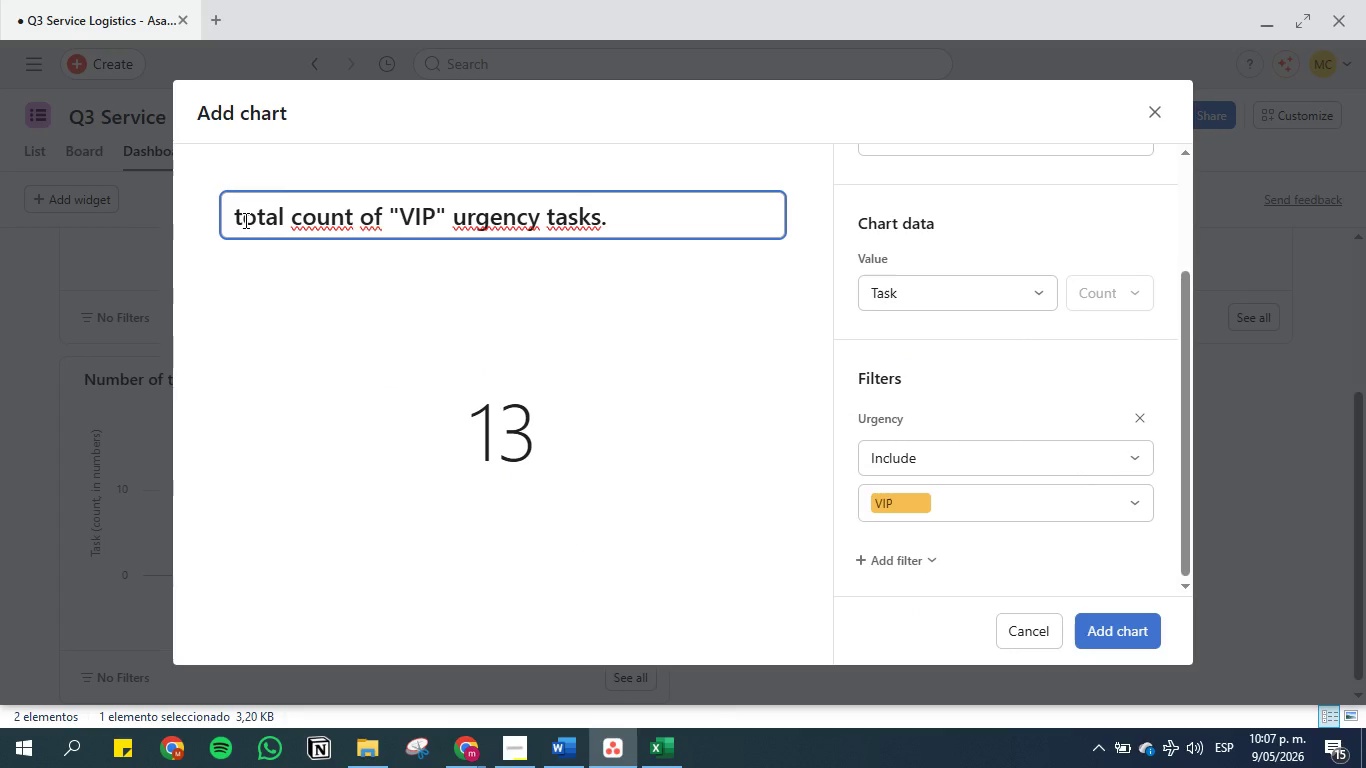 
key(Backspace)
 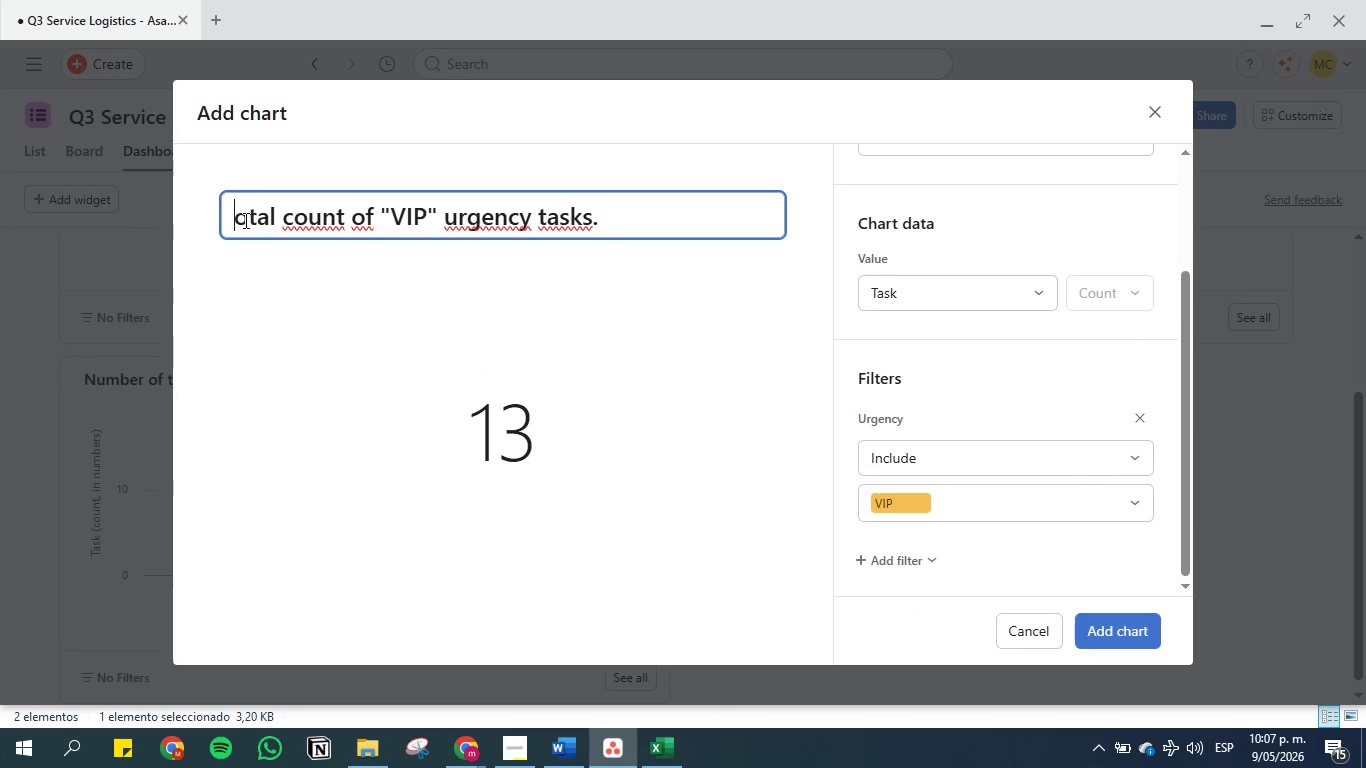 
key(CapsLock)
 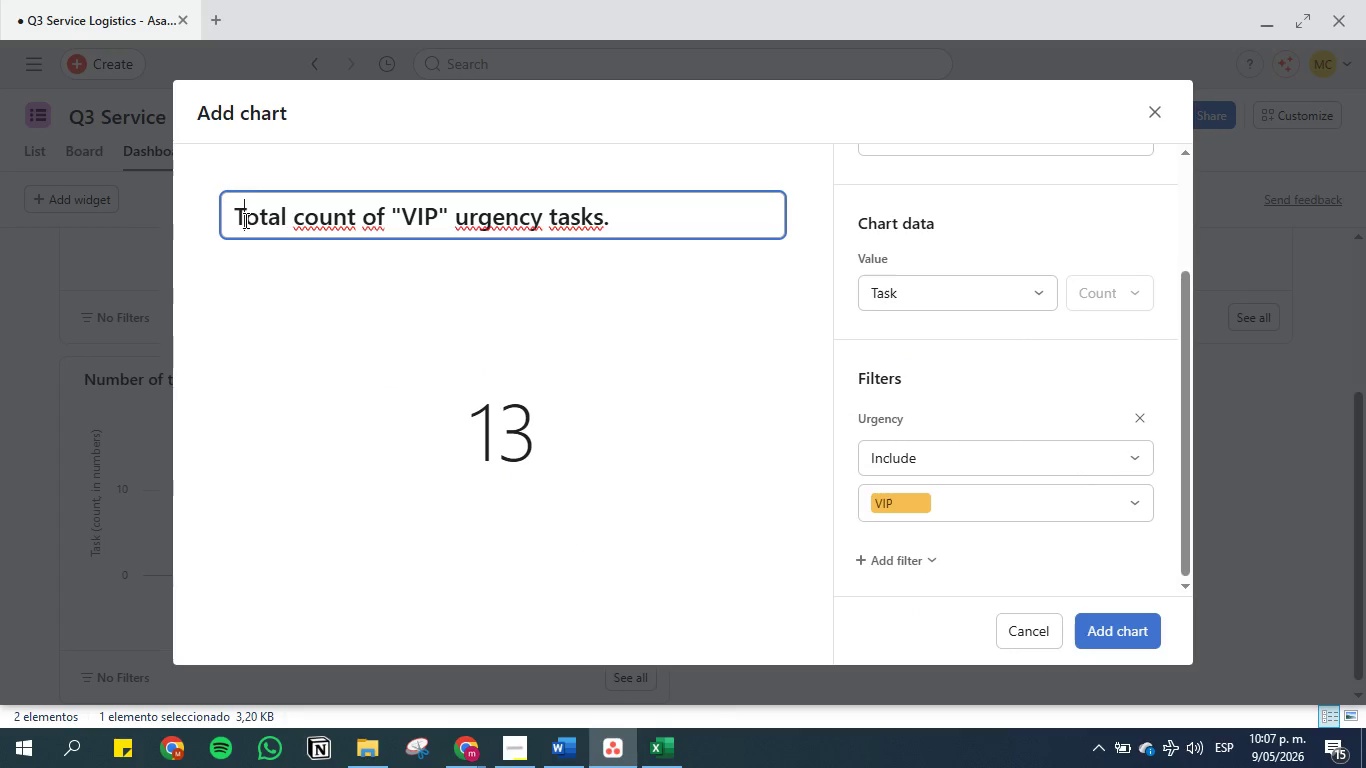 
key(T)
 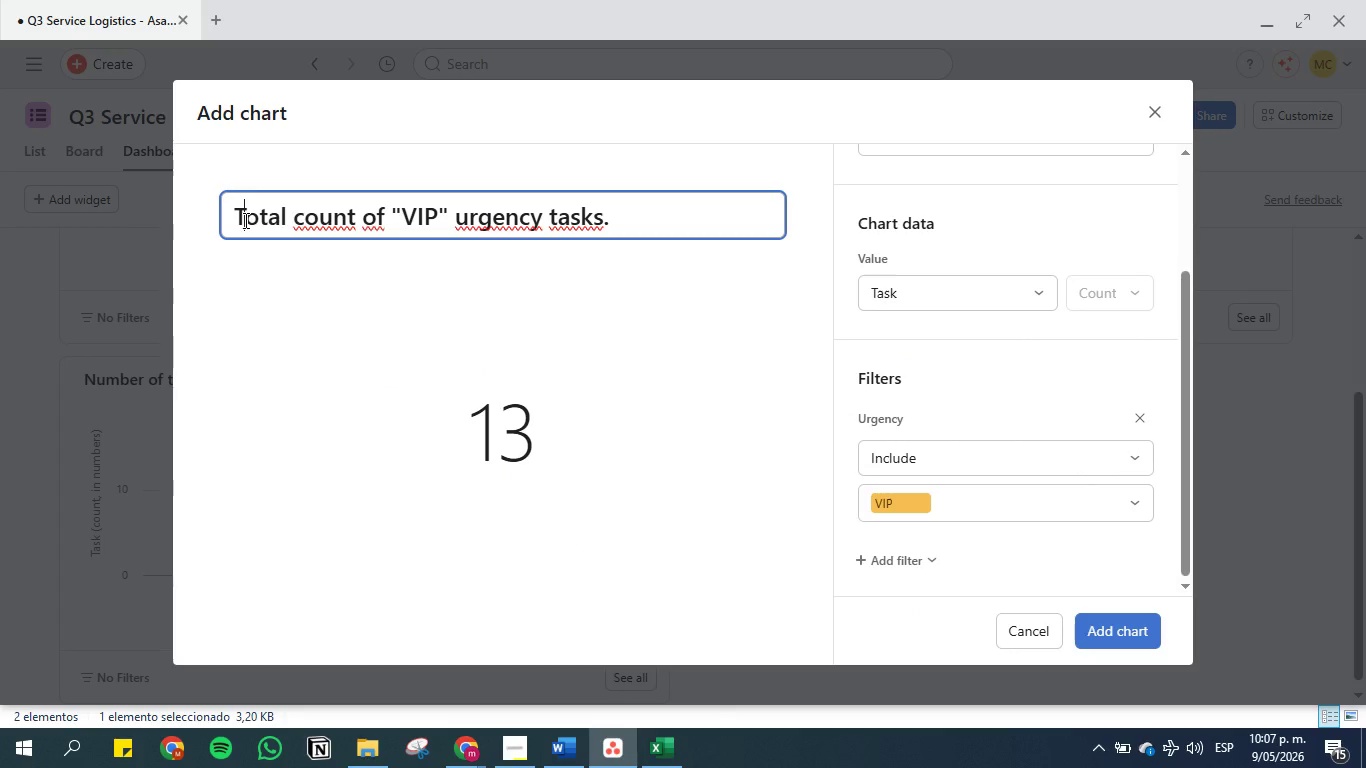 
key(CapsLock)
 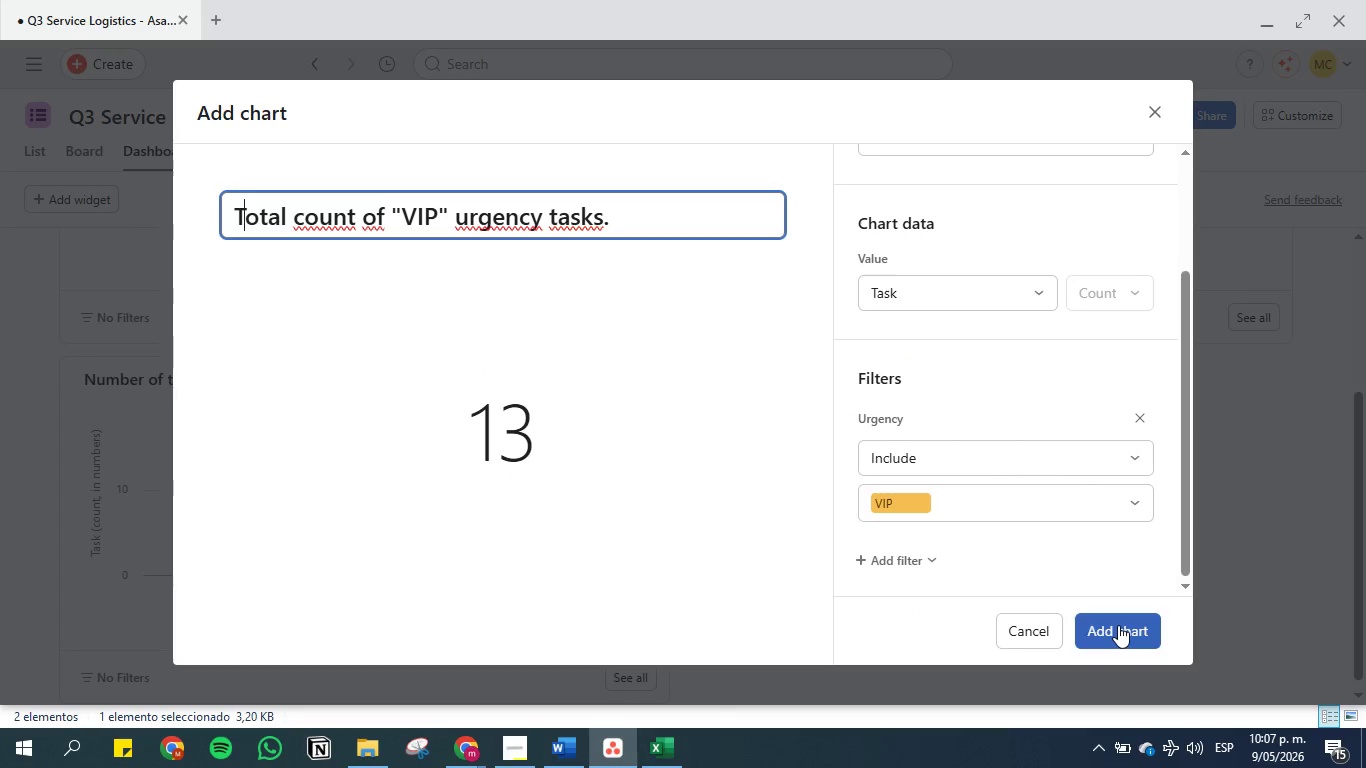 
left_click([1118, 625])
 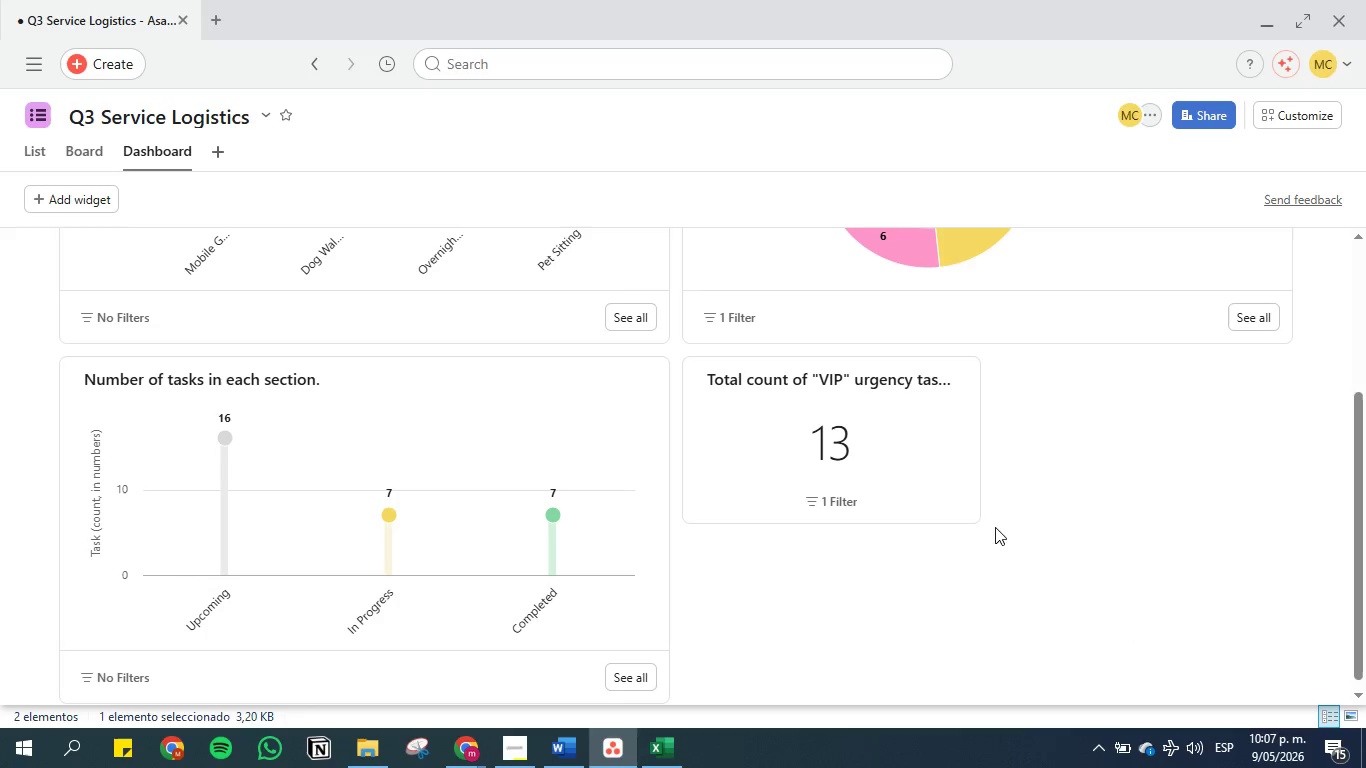 
left_click_drag(start_coordinate=[976, 517], to_coordinate=[1280, 691])
 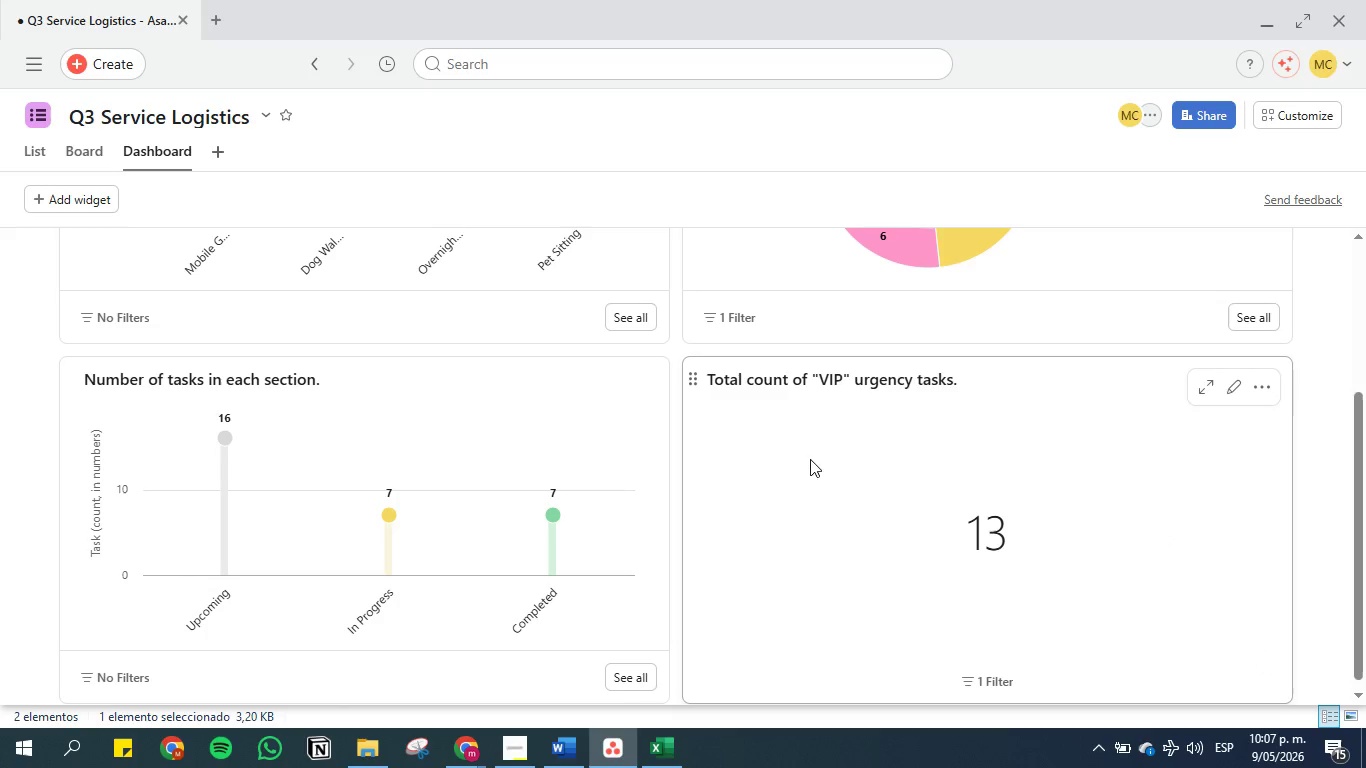 
scroll: coordinate [710, 468], scroll_direction: down, amount: 5.0
 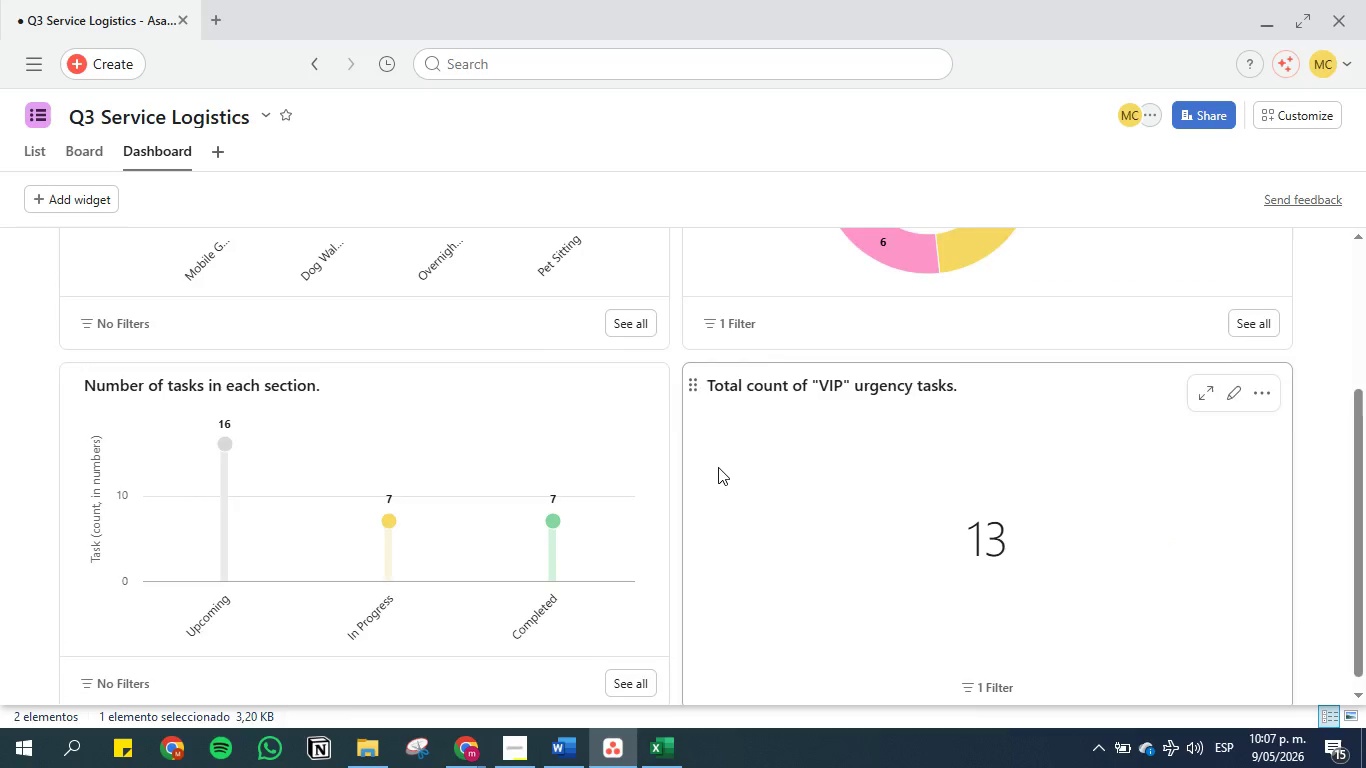 
scroll: coordinate [681, 389], scroll_direction: up, amount: 12.0
 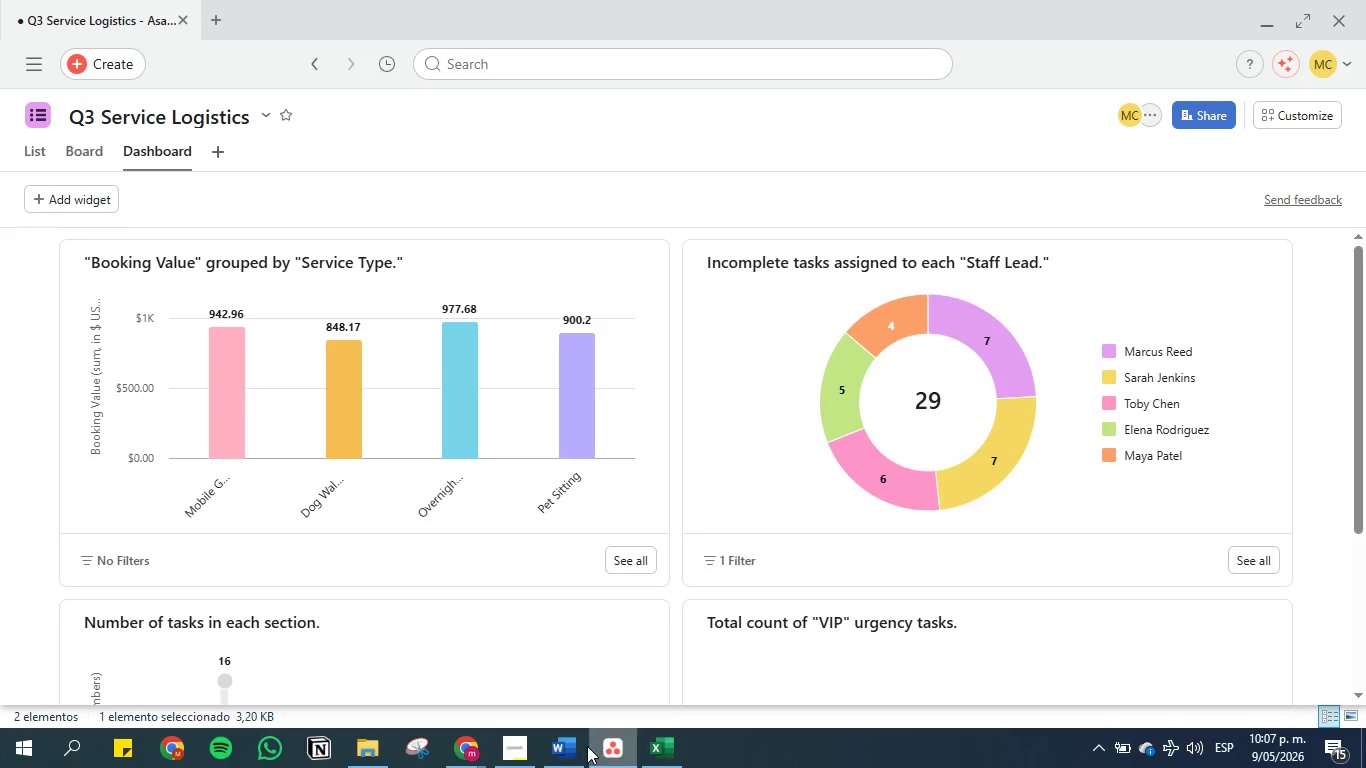 
left_click([573, 746])
 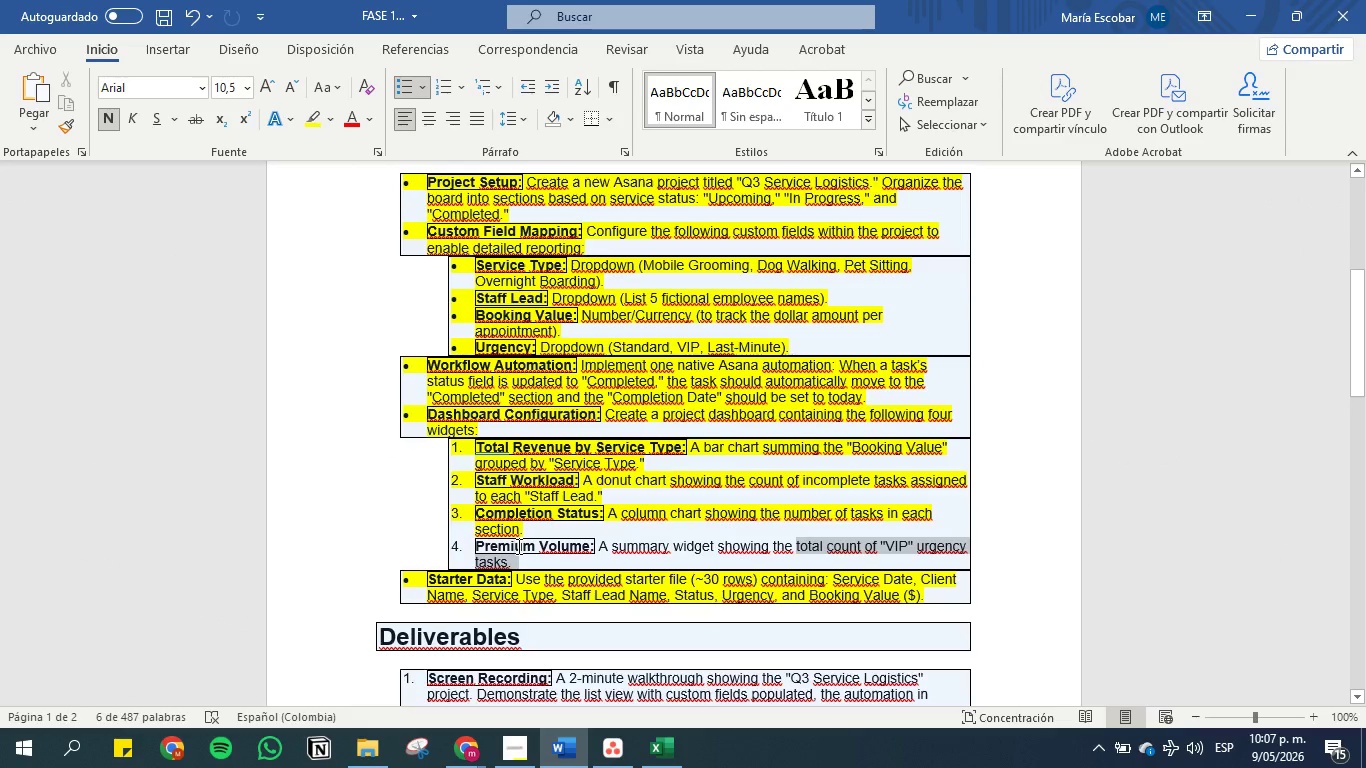 
double_click([528, 560])
 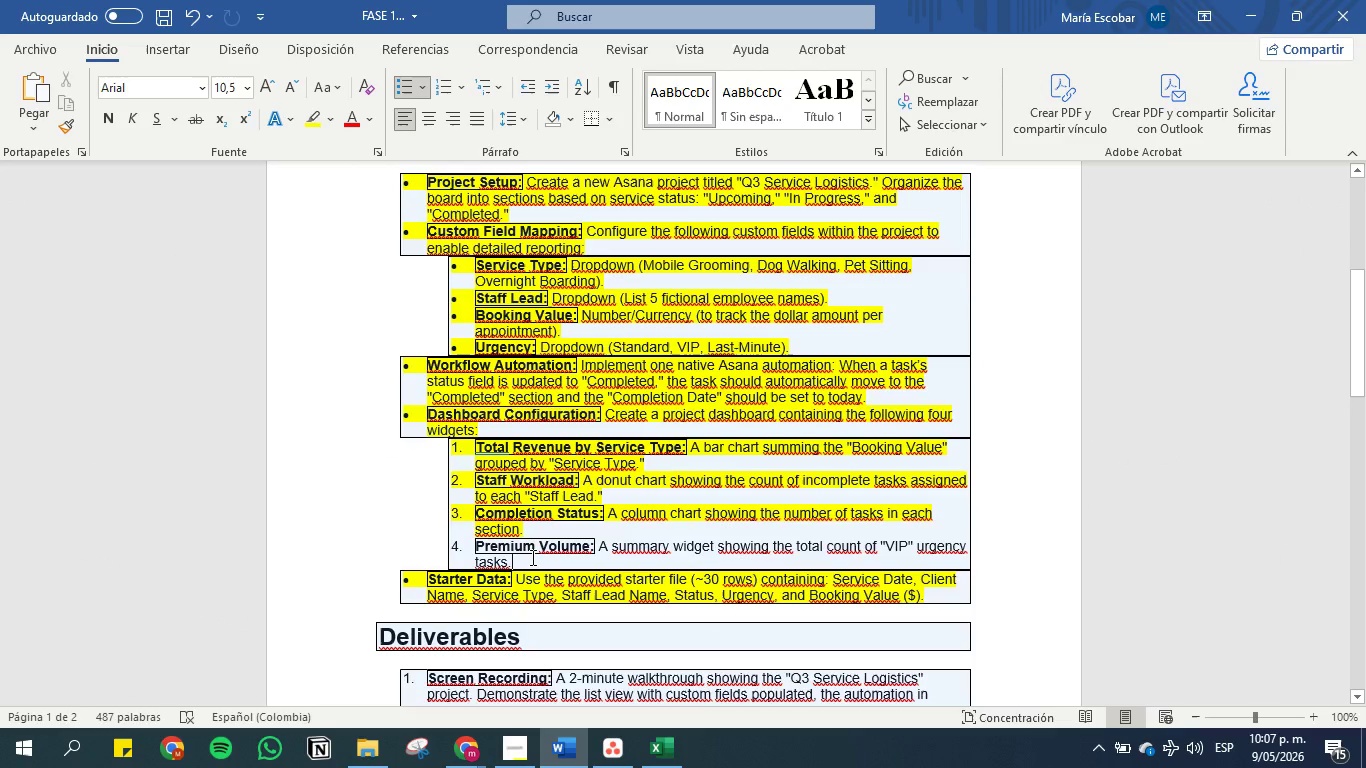 
left_click_drag(start_coordinate=[534, 557], to_coordinate=[461, 542])
 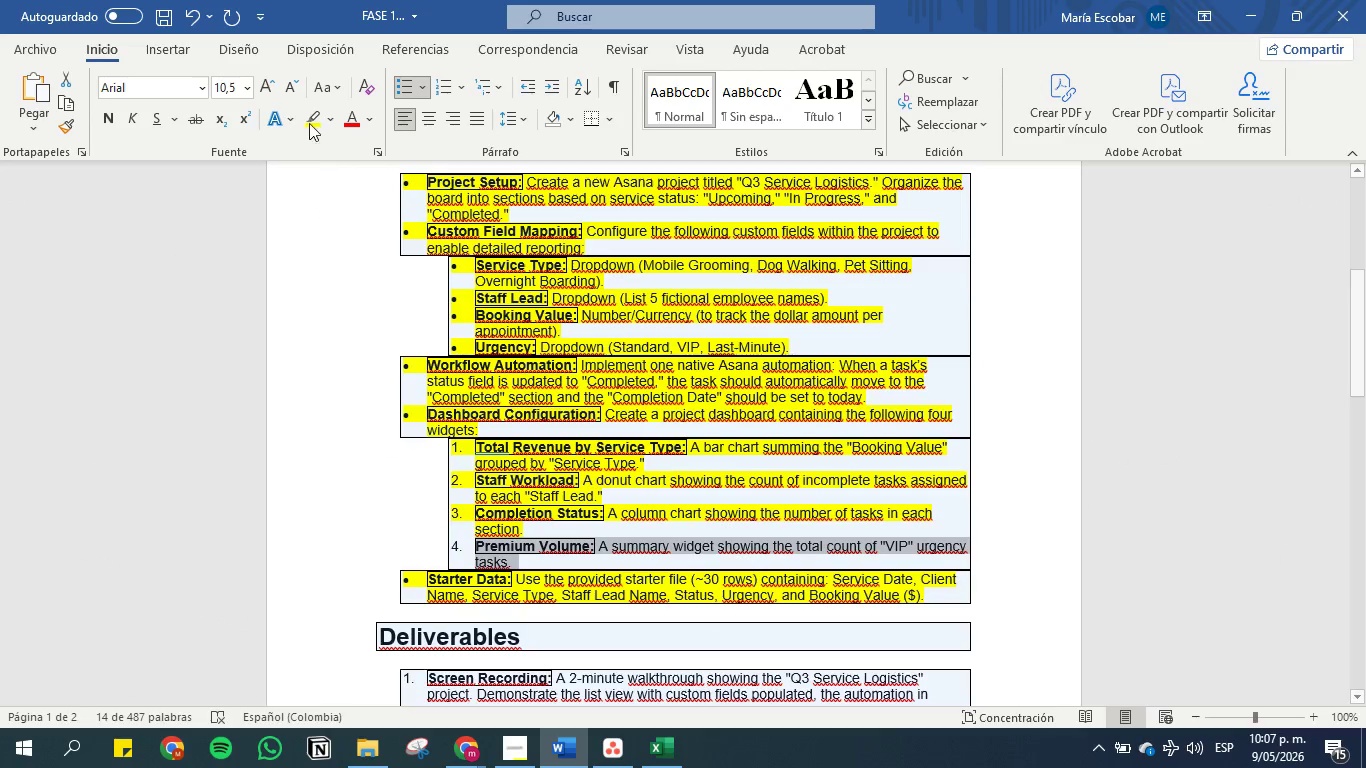 
left_click([310, 113])
 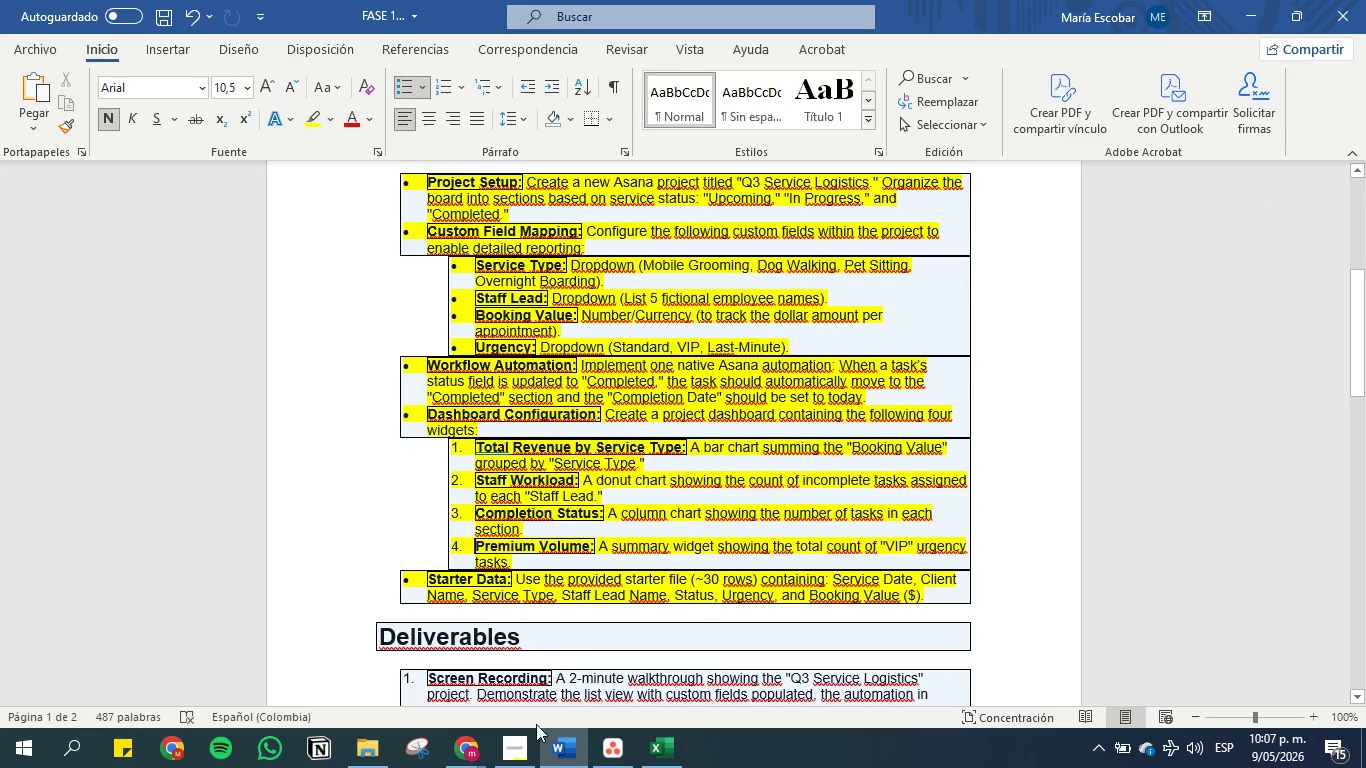 
left_click([524, 745])